 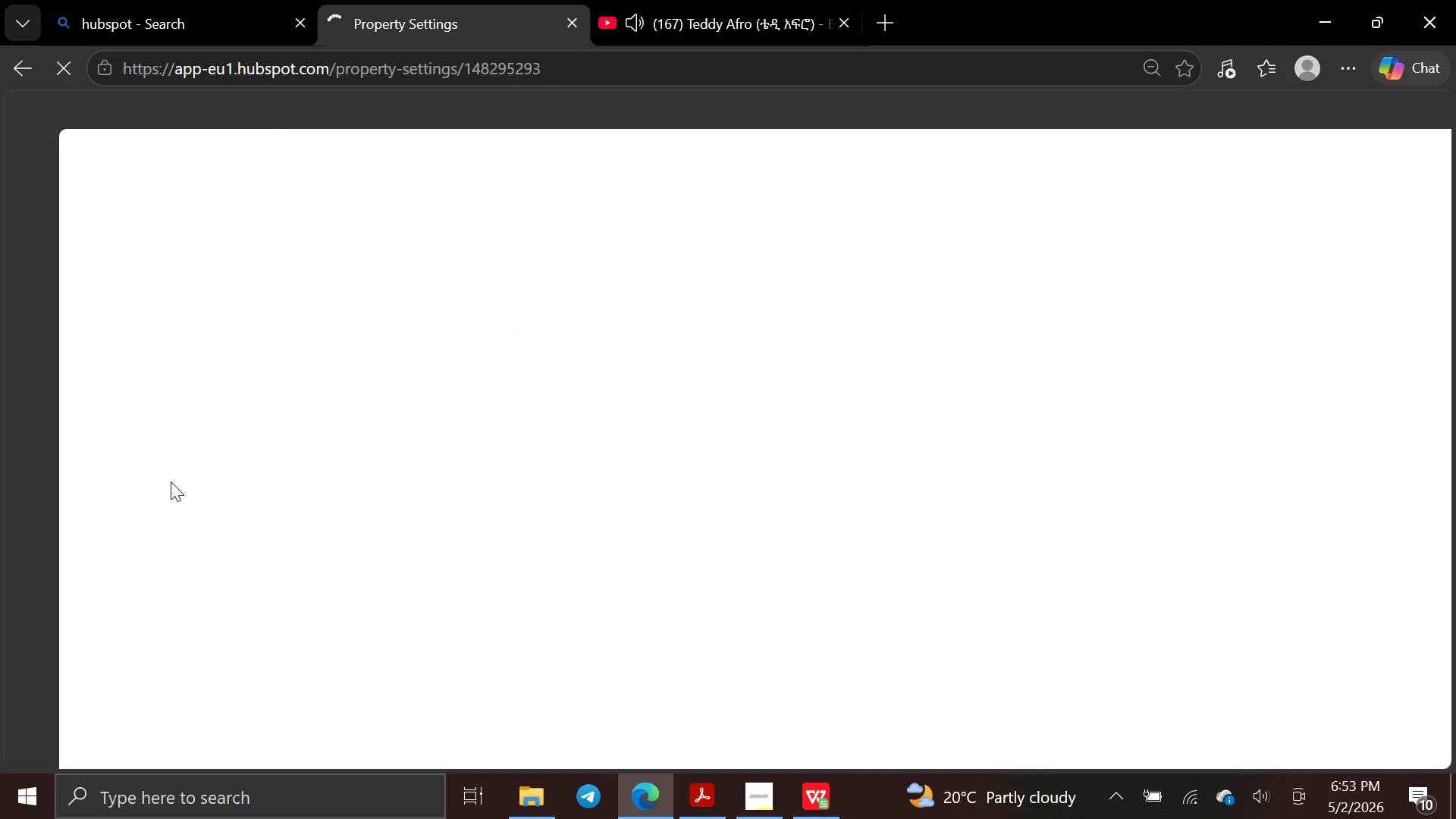 
left_click([1367, 425])
 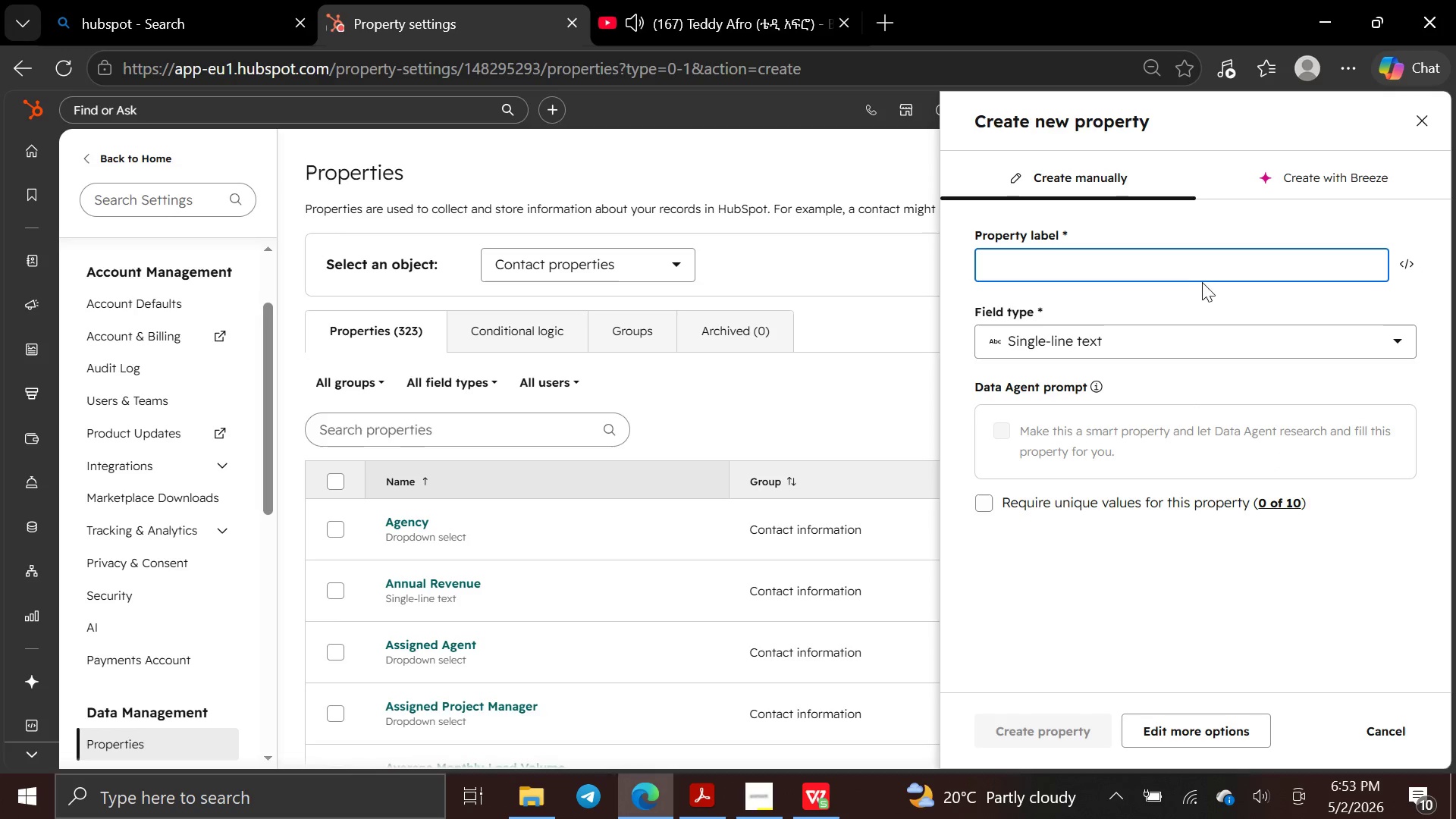 
wait(5.17)
 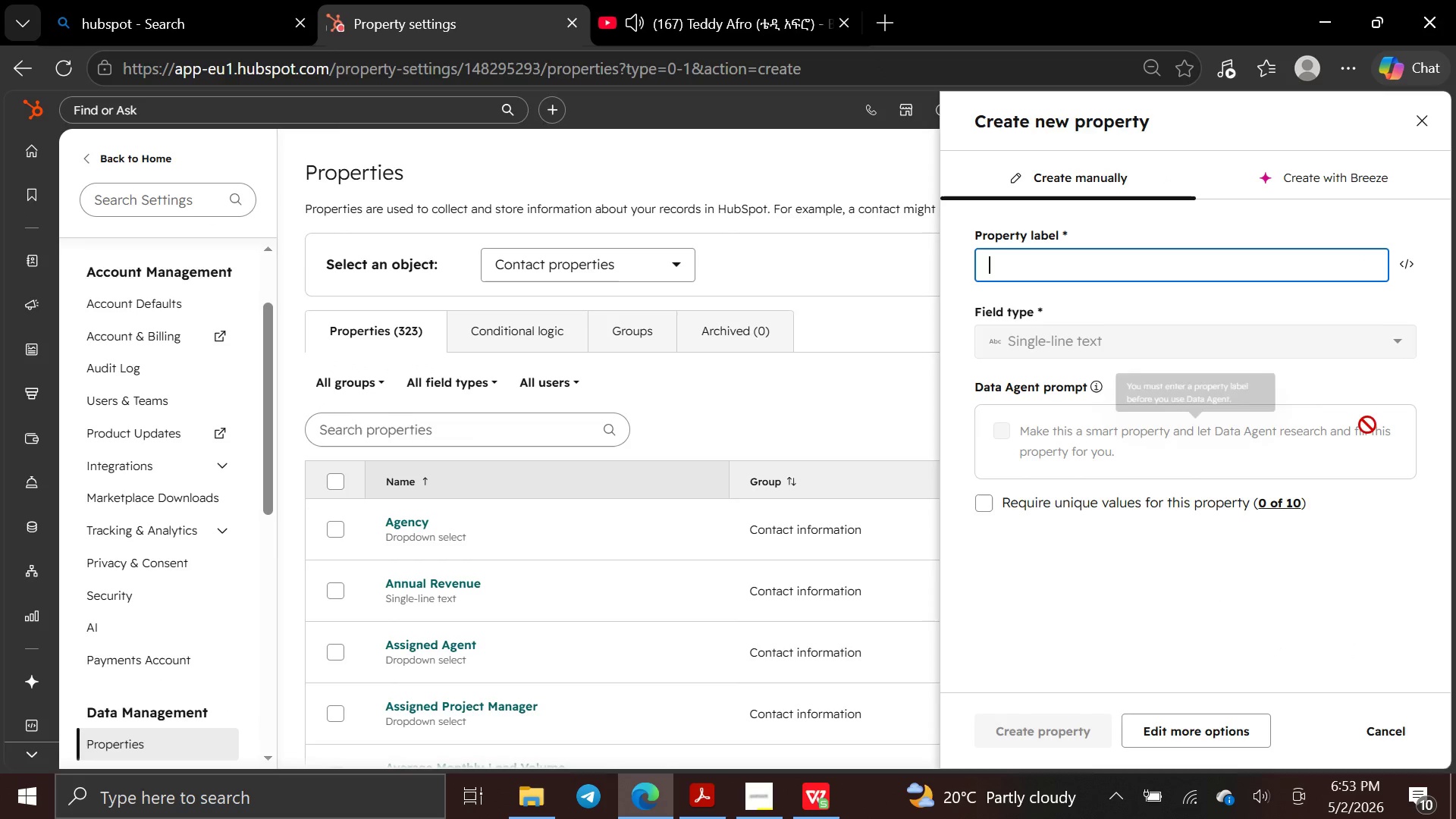 
type(Assigned Stylist)
 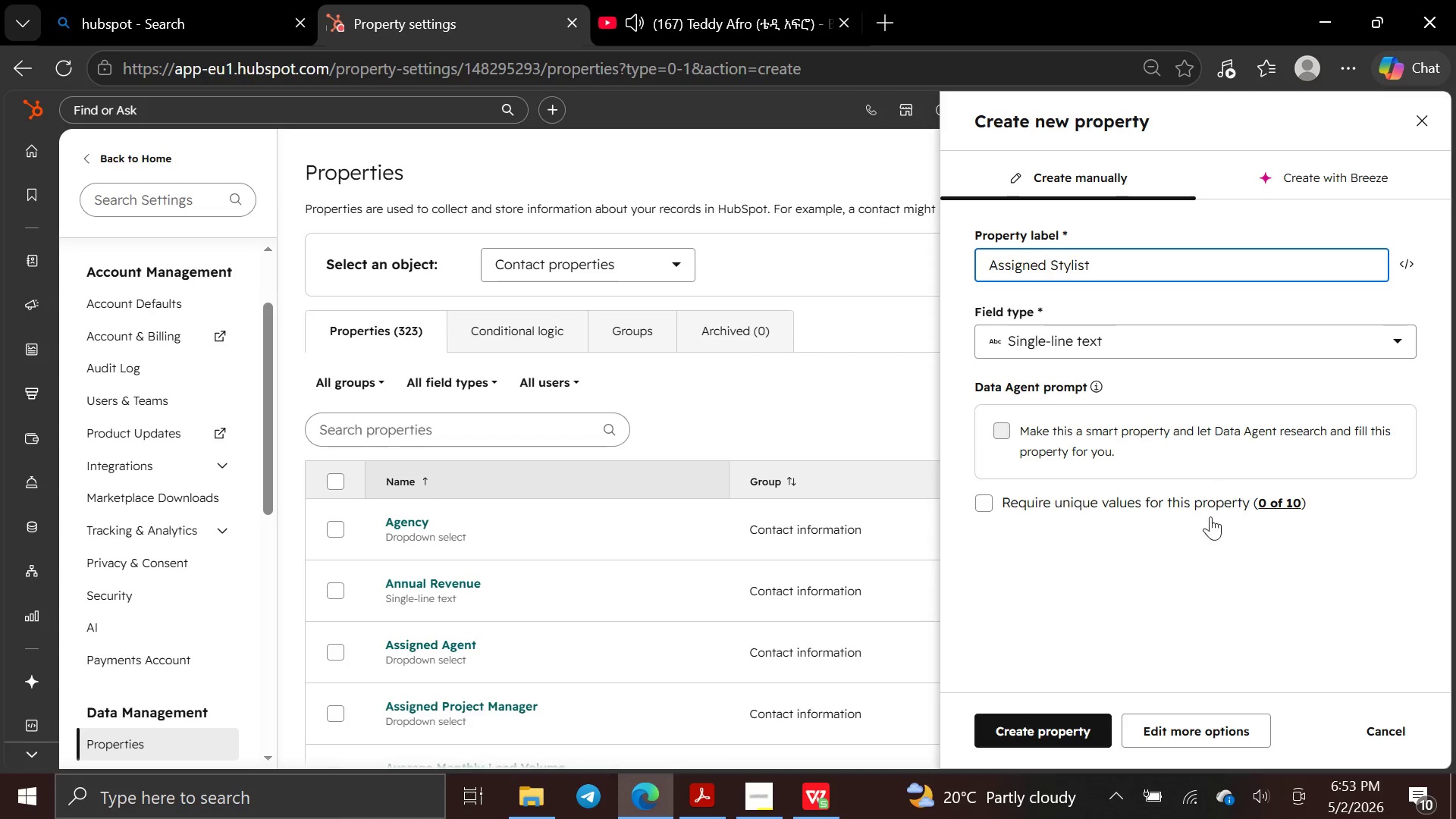 
wait(7.09)
 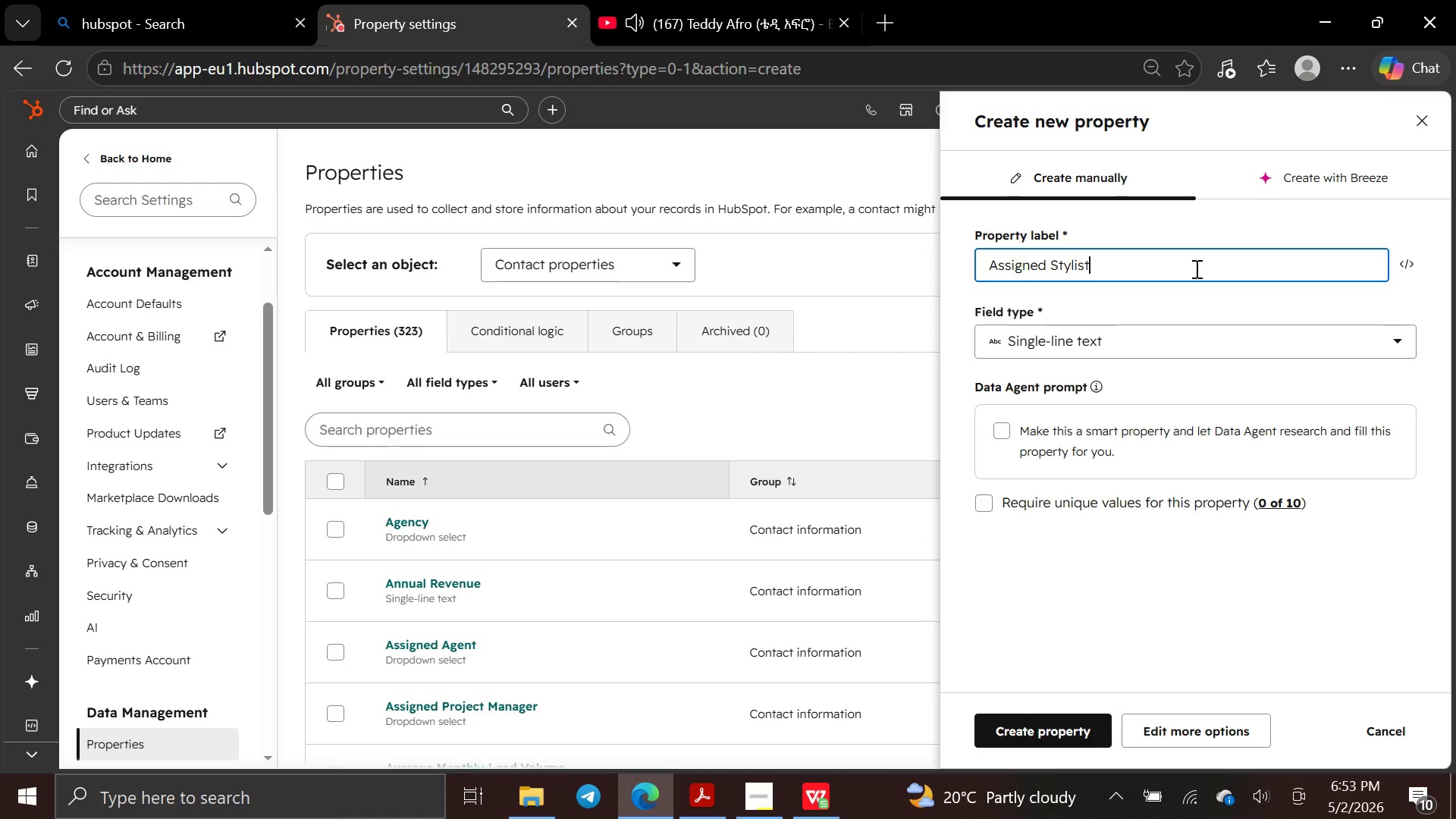 
key(PrintScreen)
 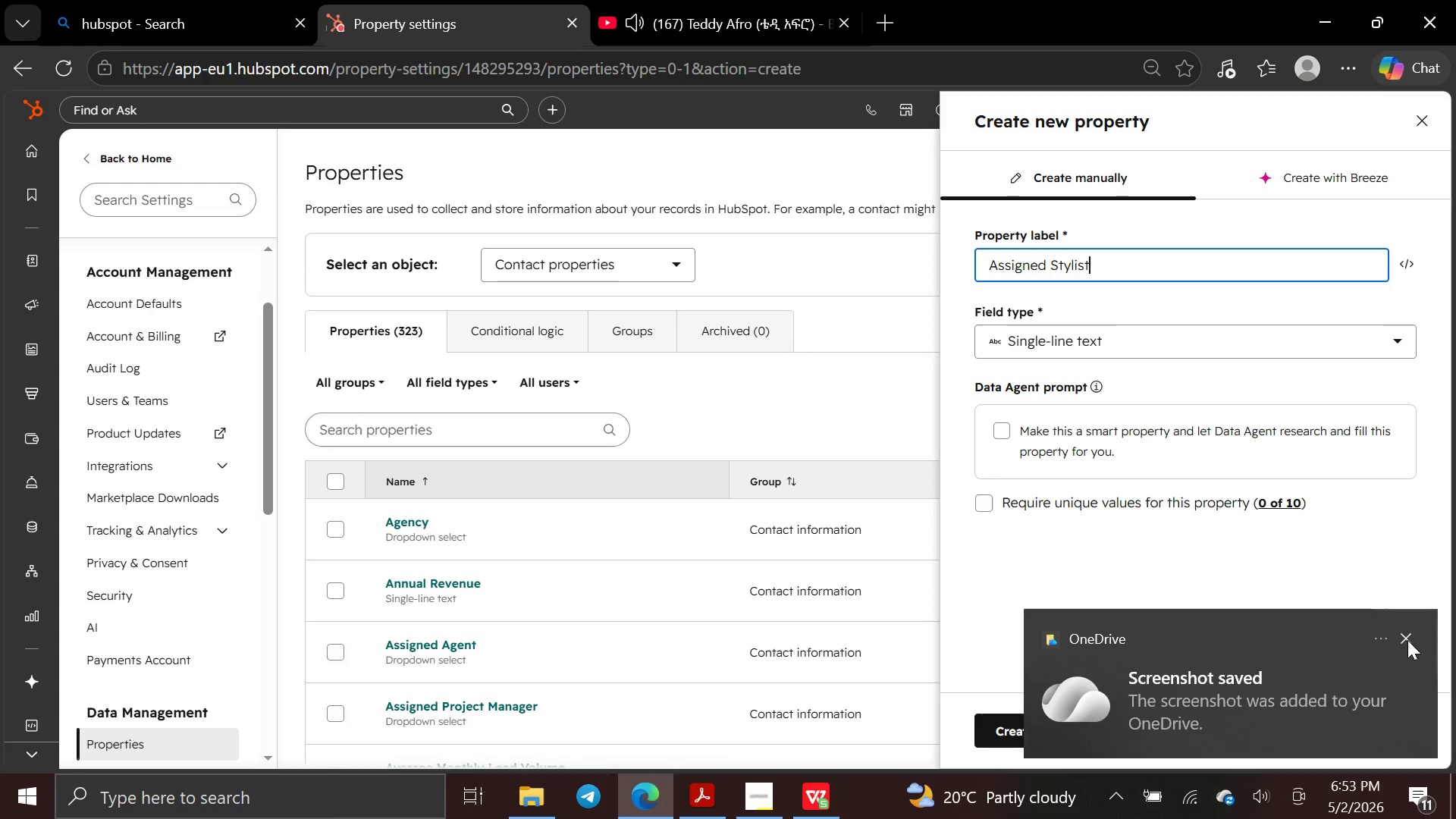 
left_click([1409, 629])
 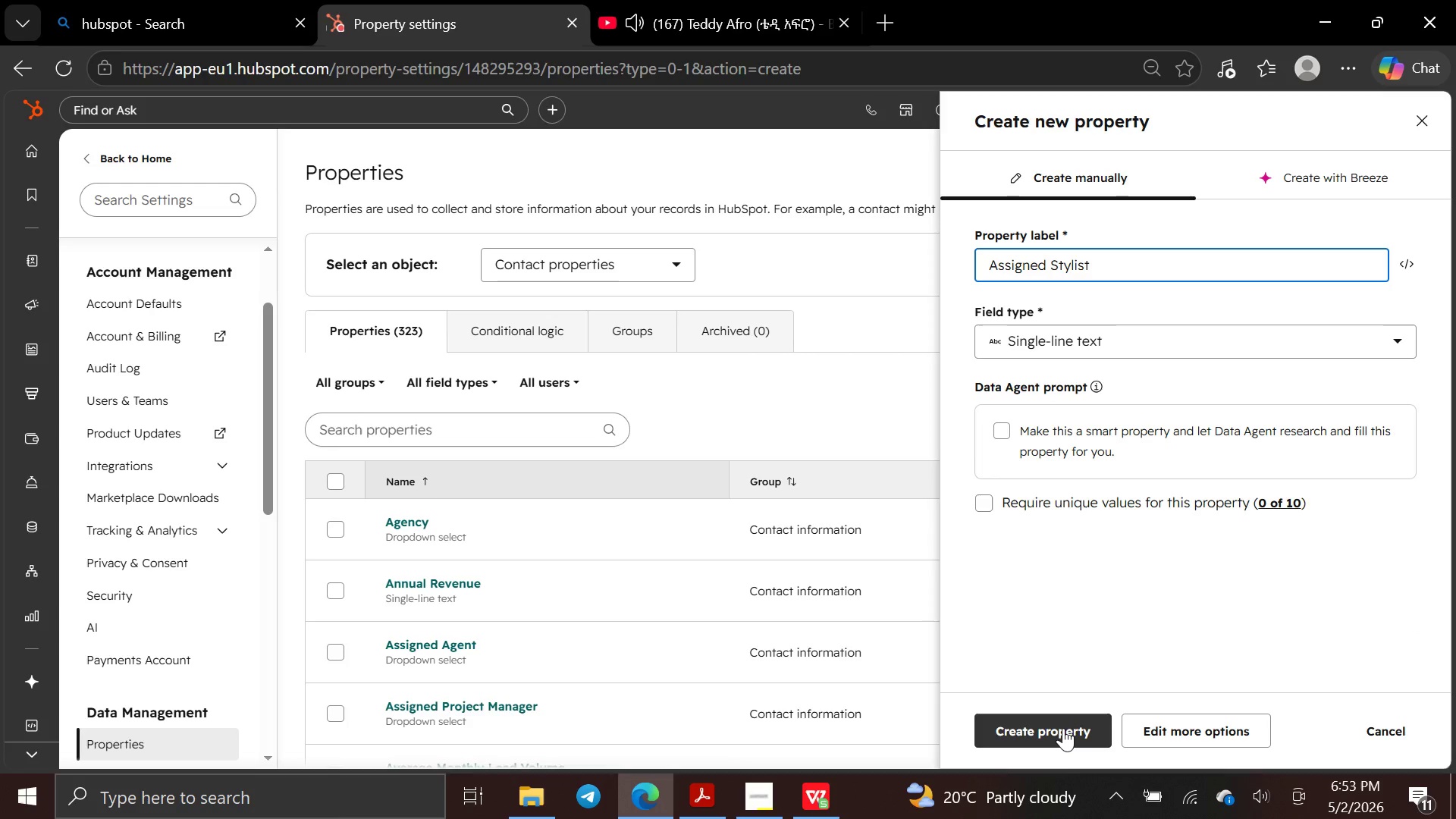 
wait(10.2)
 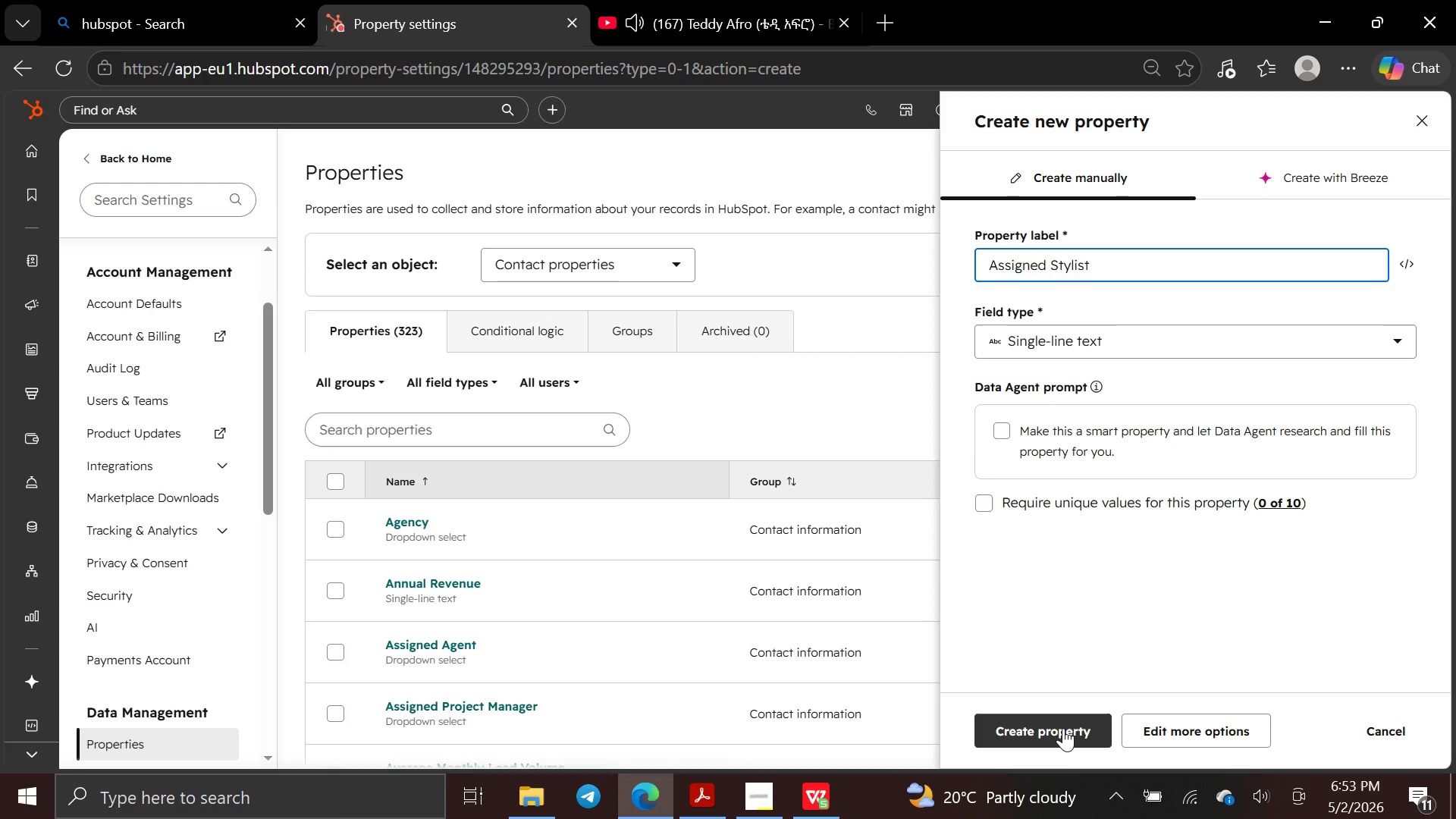 
left_click([1009, 734])
 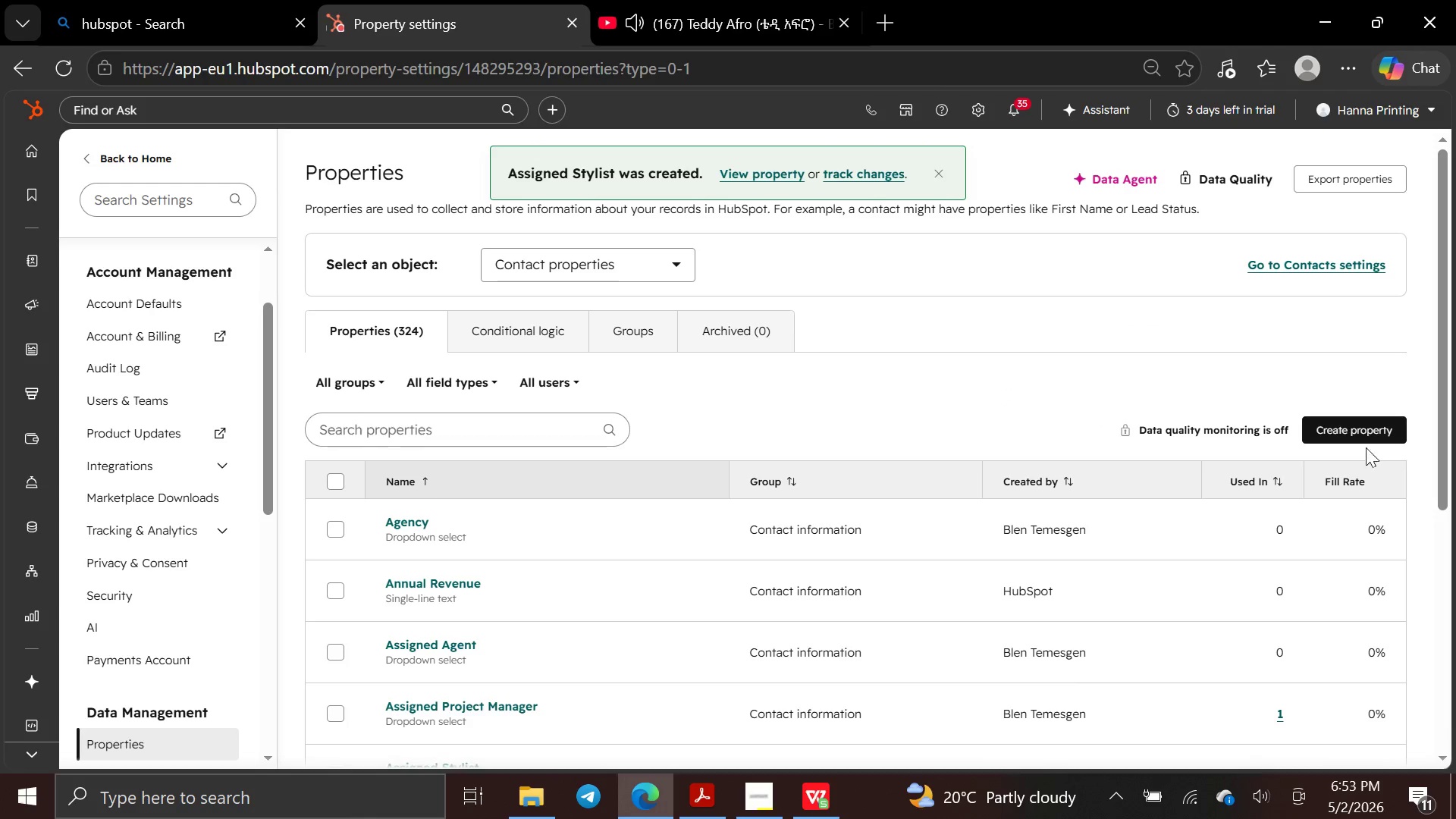 
left_click([1357, 432])
 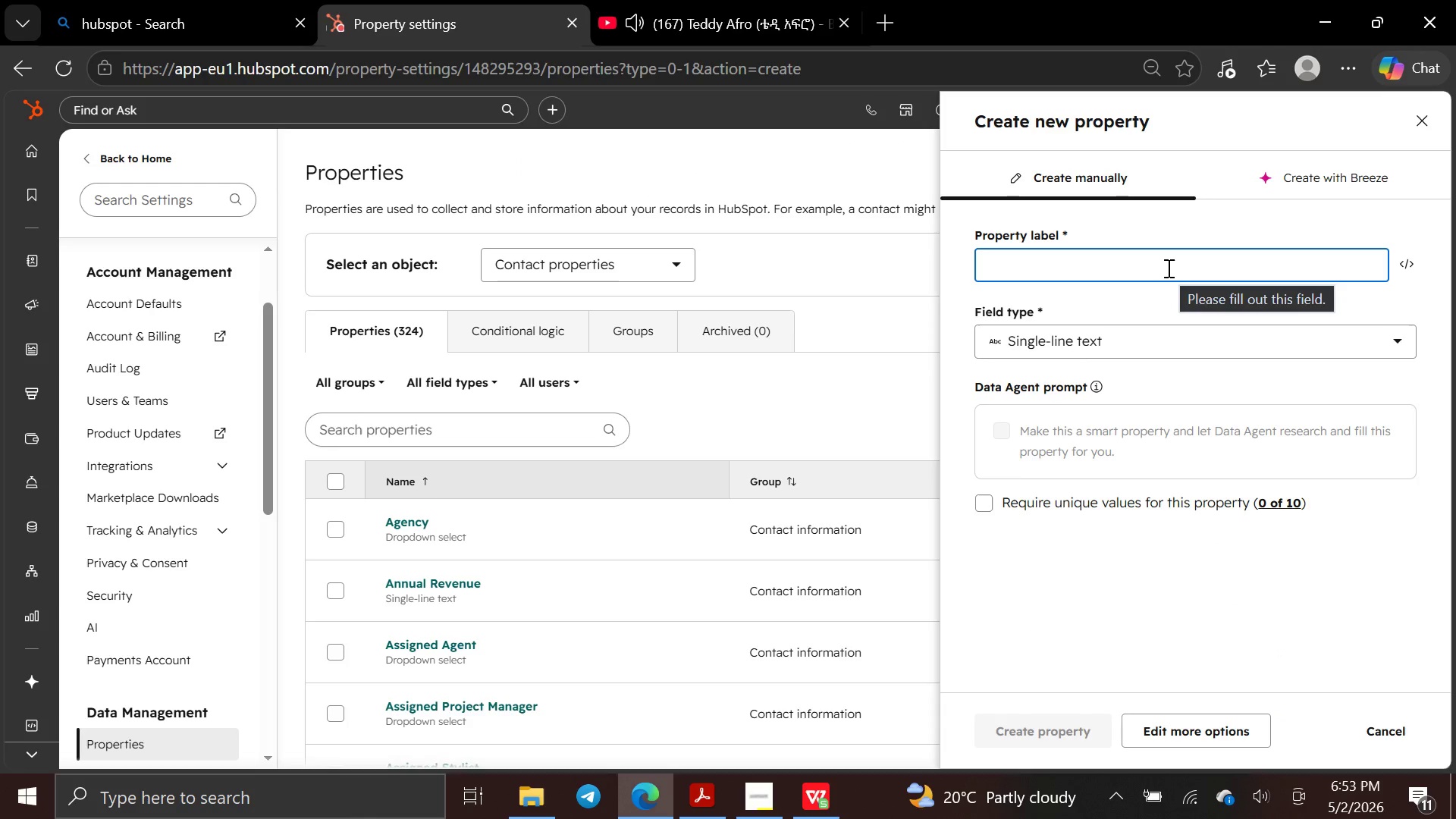 
type(Hair Porosity)
 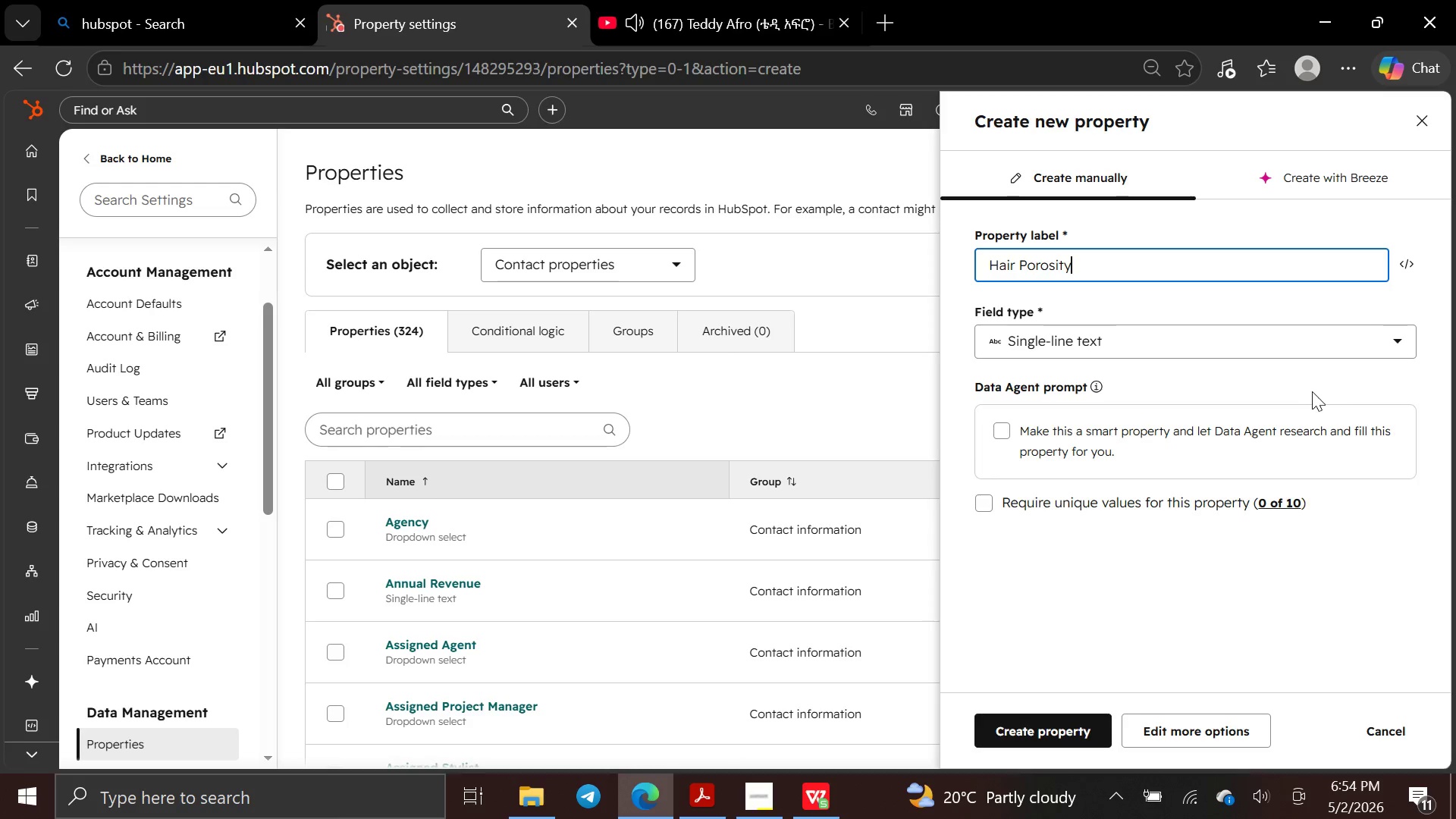 
left_click([1395, 337])
 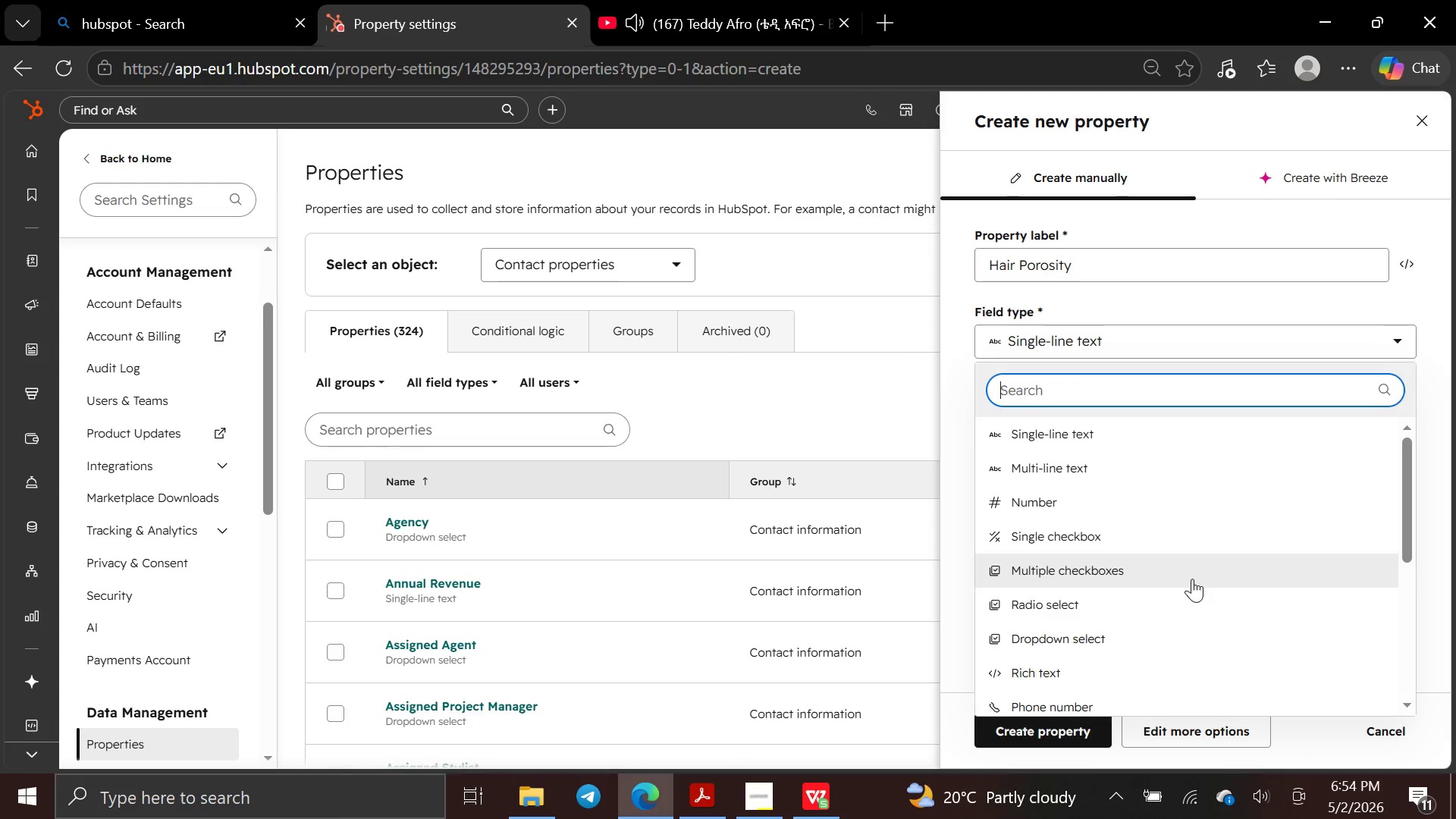 
left_click([1188, 642])
 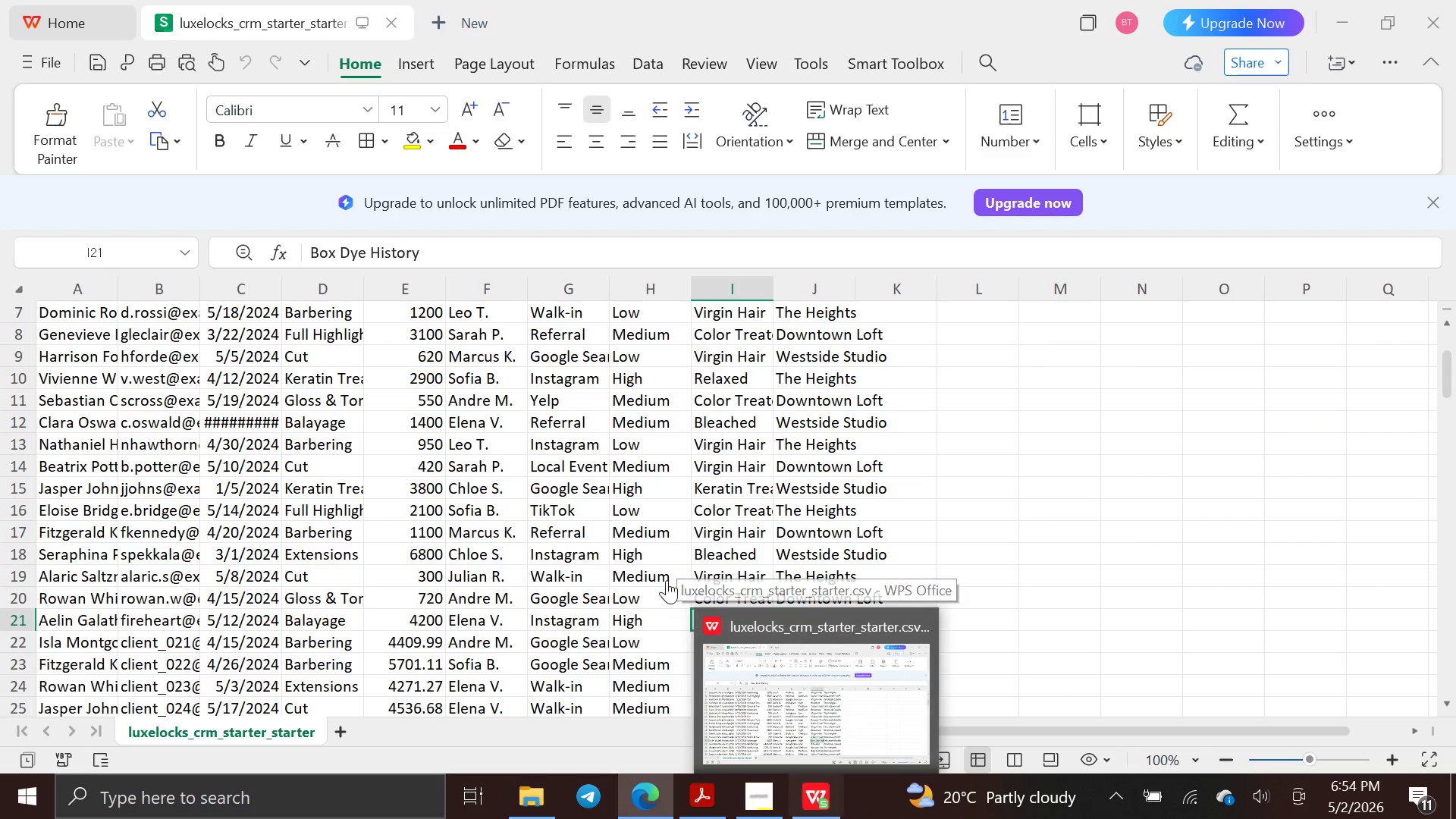 
wait(7.8)
 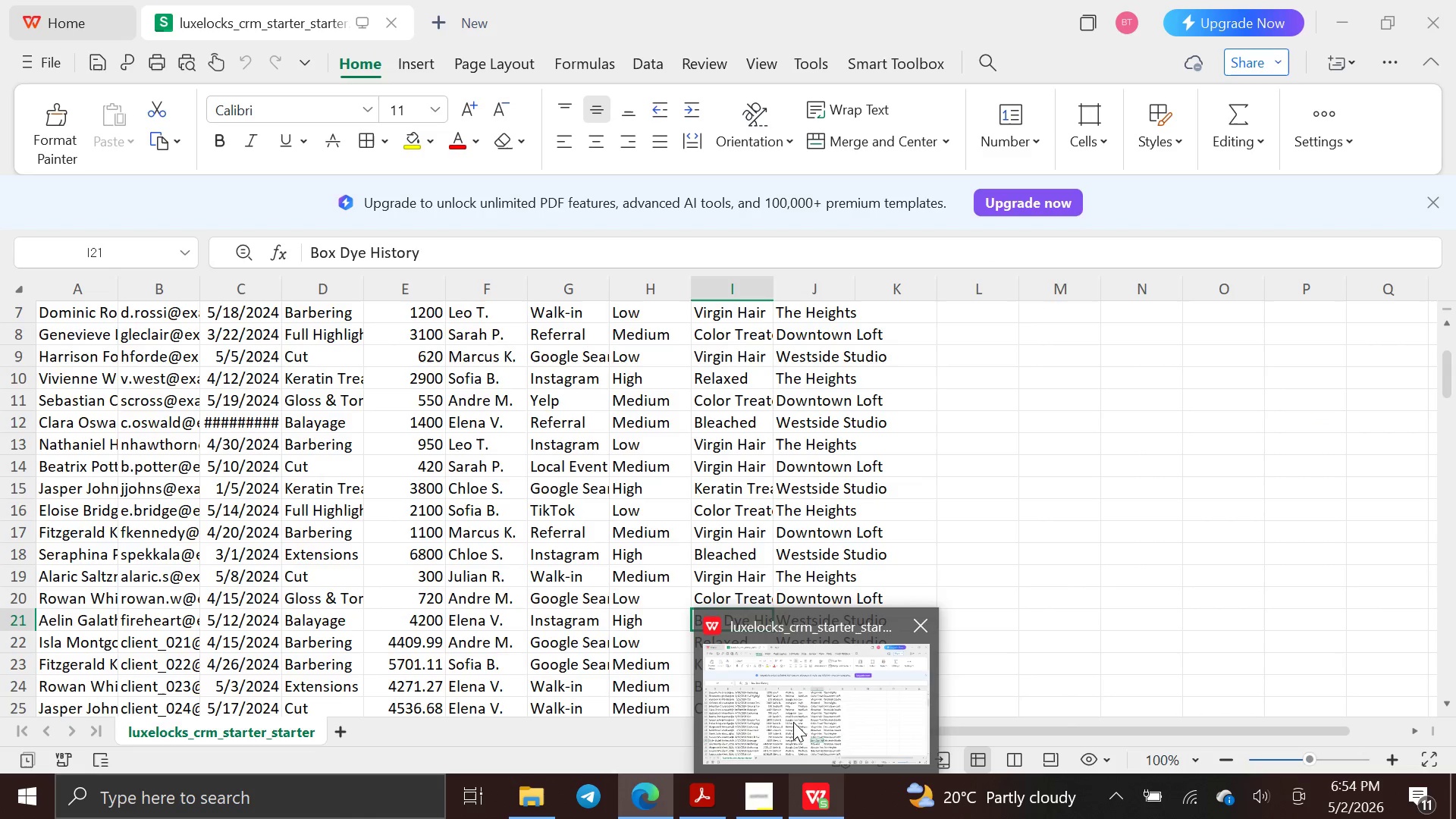 
left_click([1037, 504])
 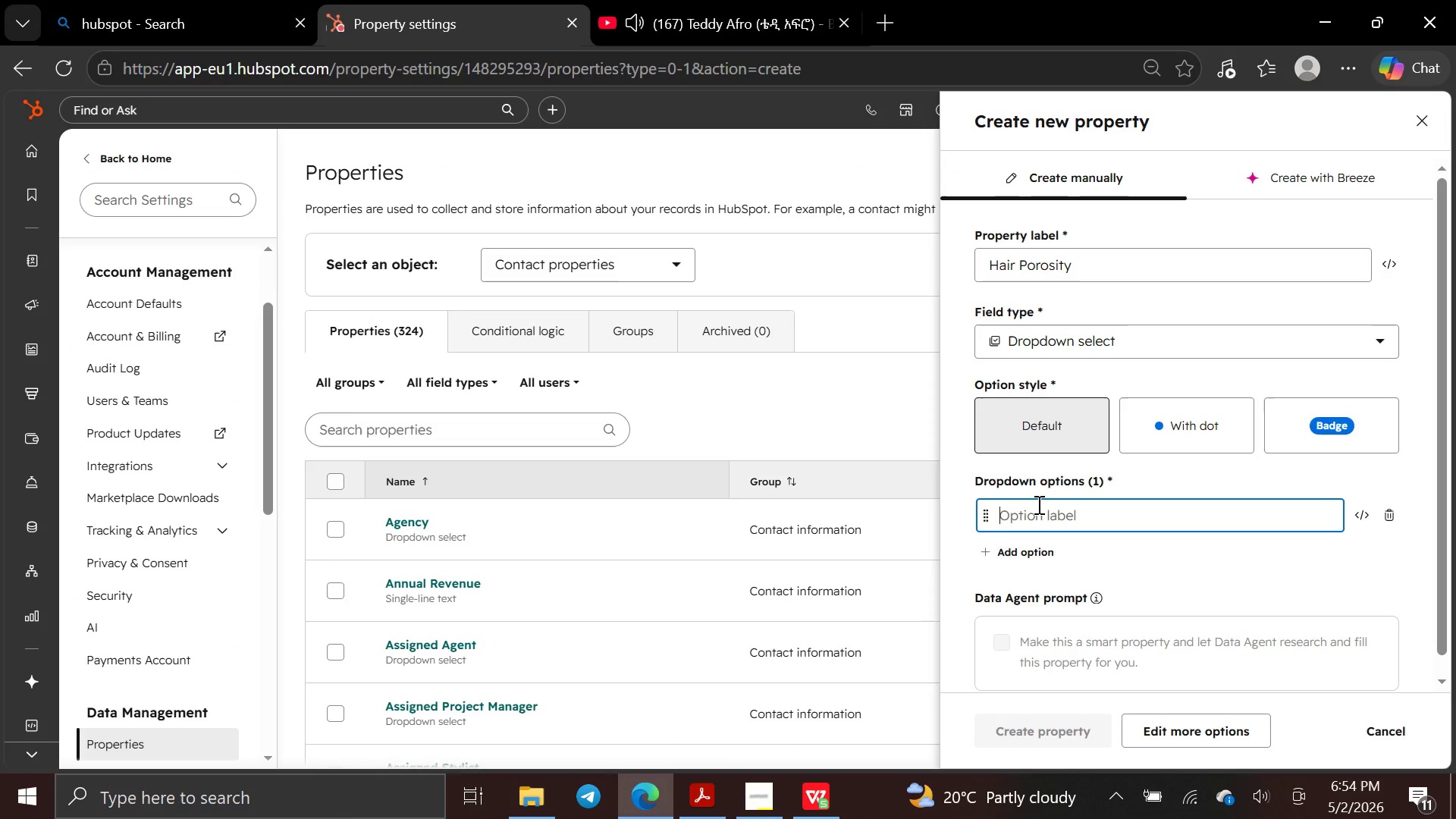 
type(Loe)
key(Backspace)
type(w )
 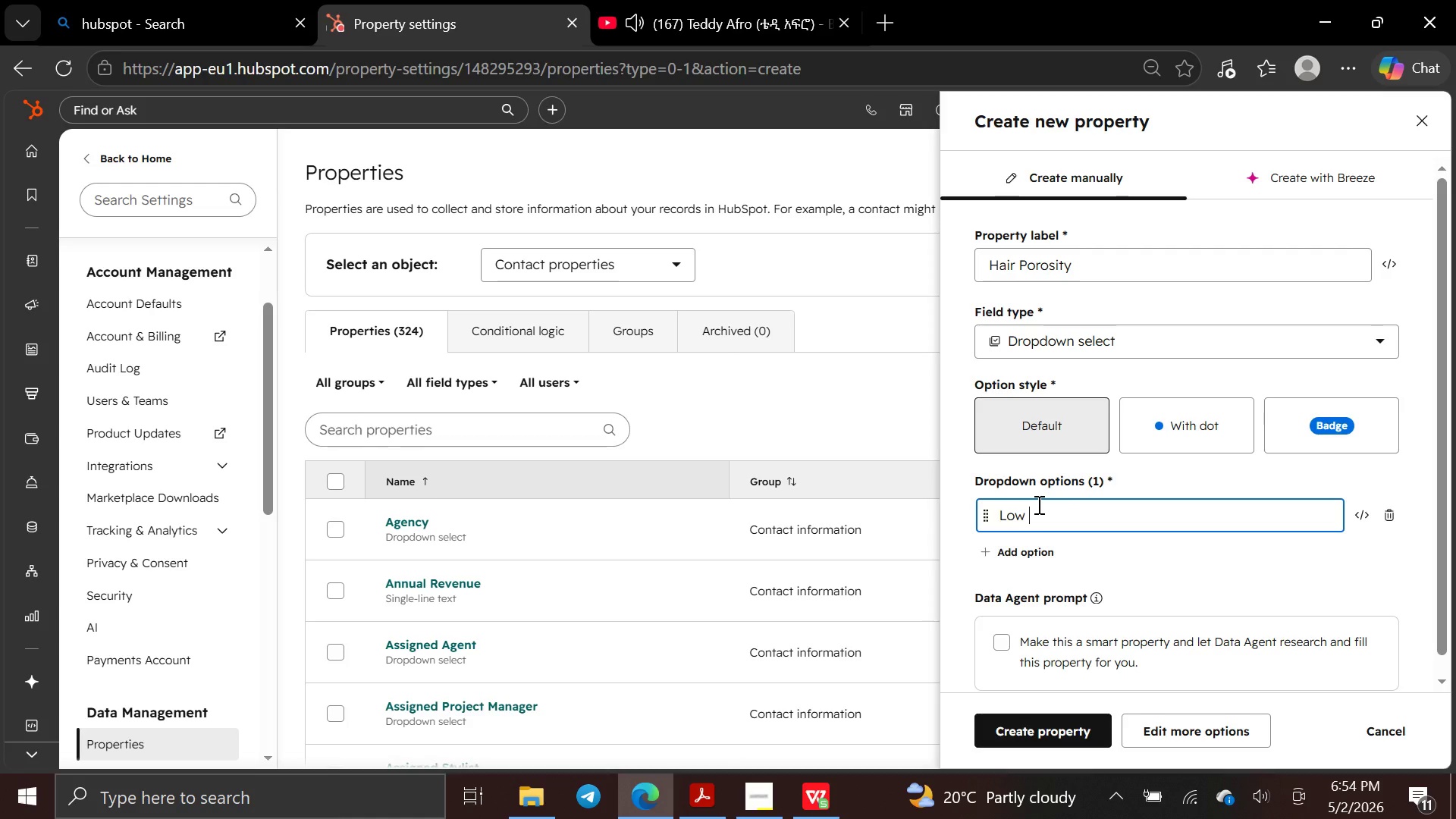 
key(Enter)
 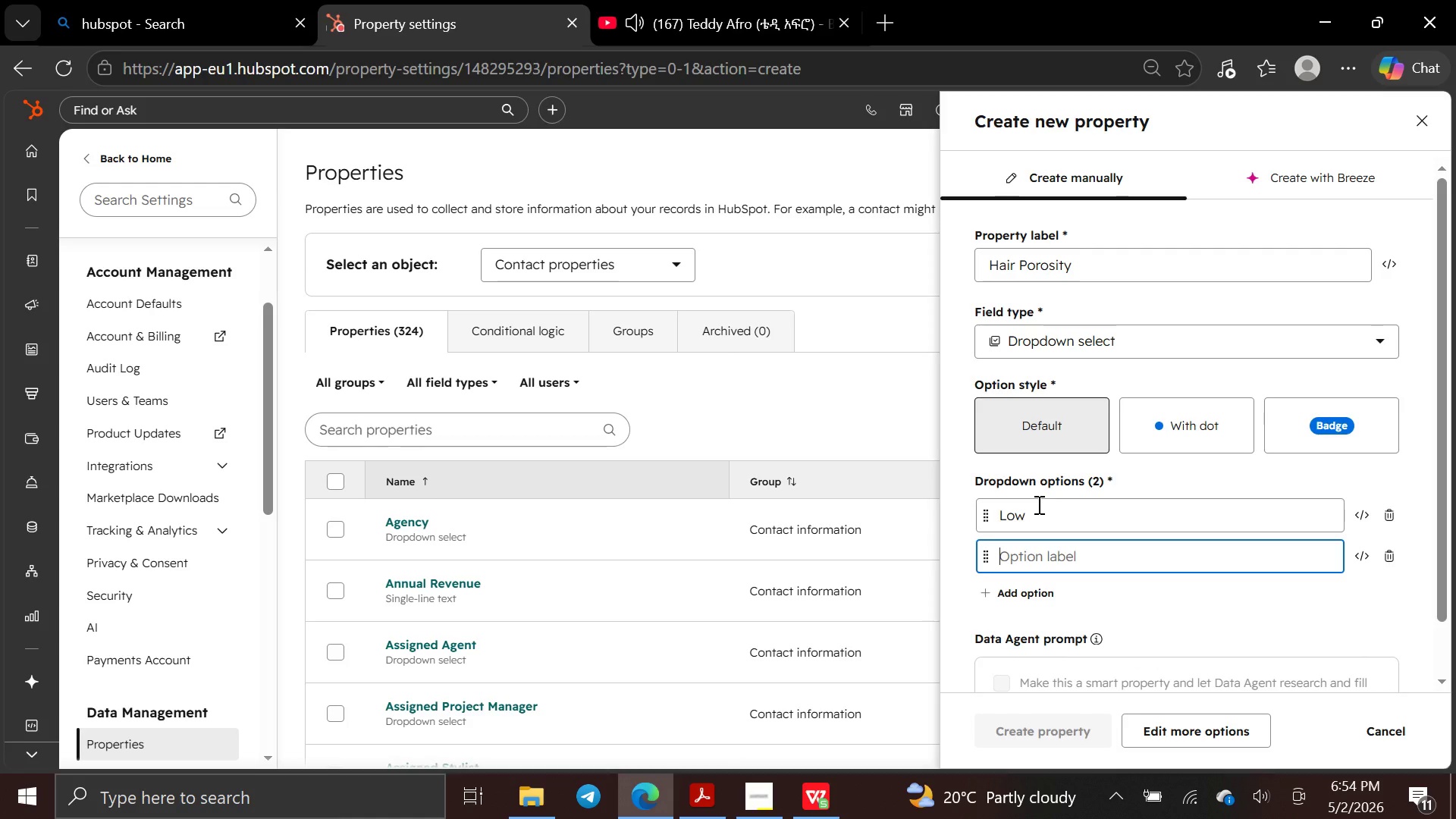 
key(CapsLock)
 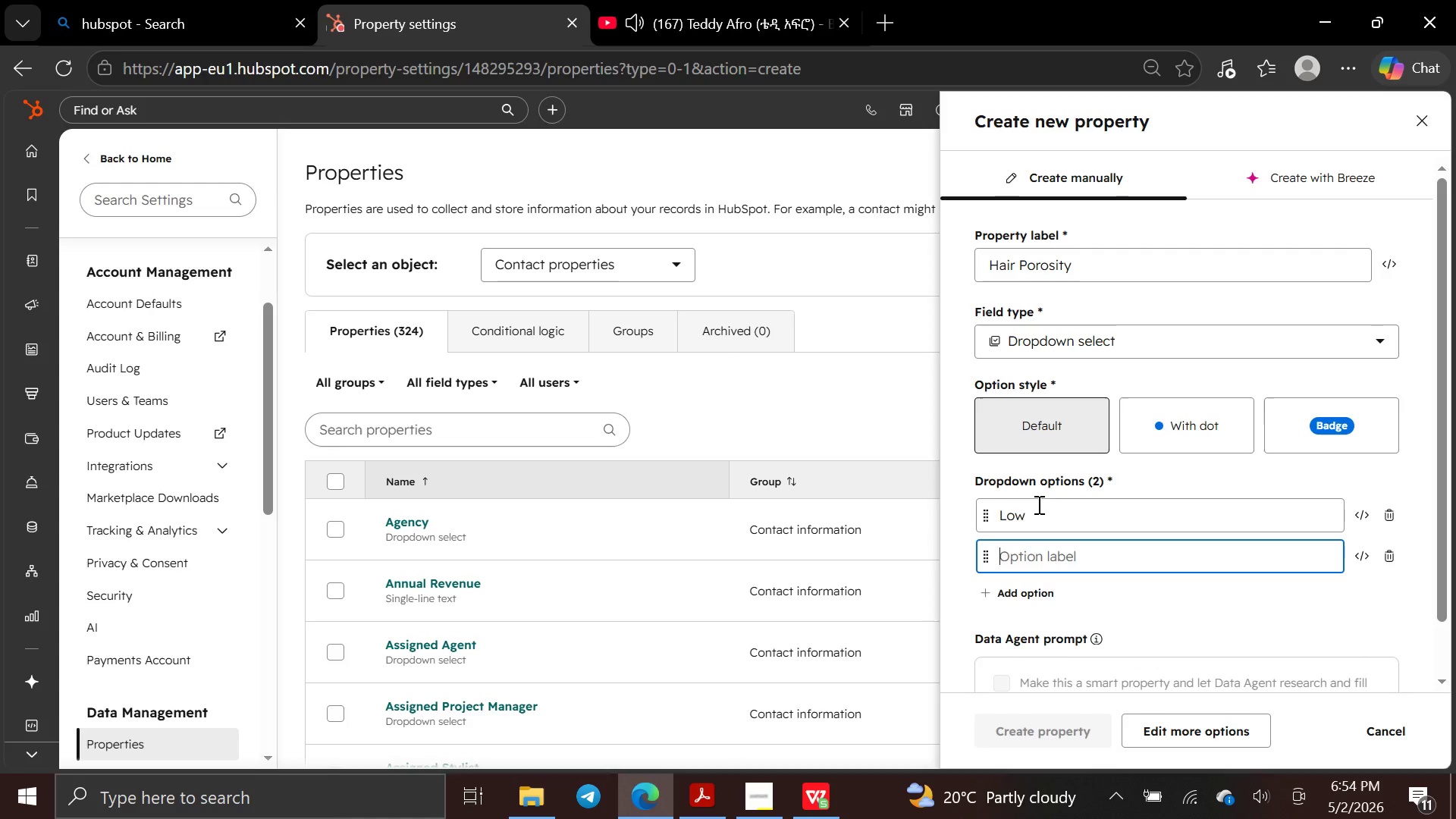 
key(M)
 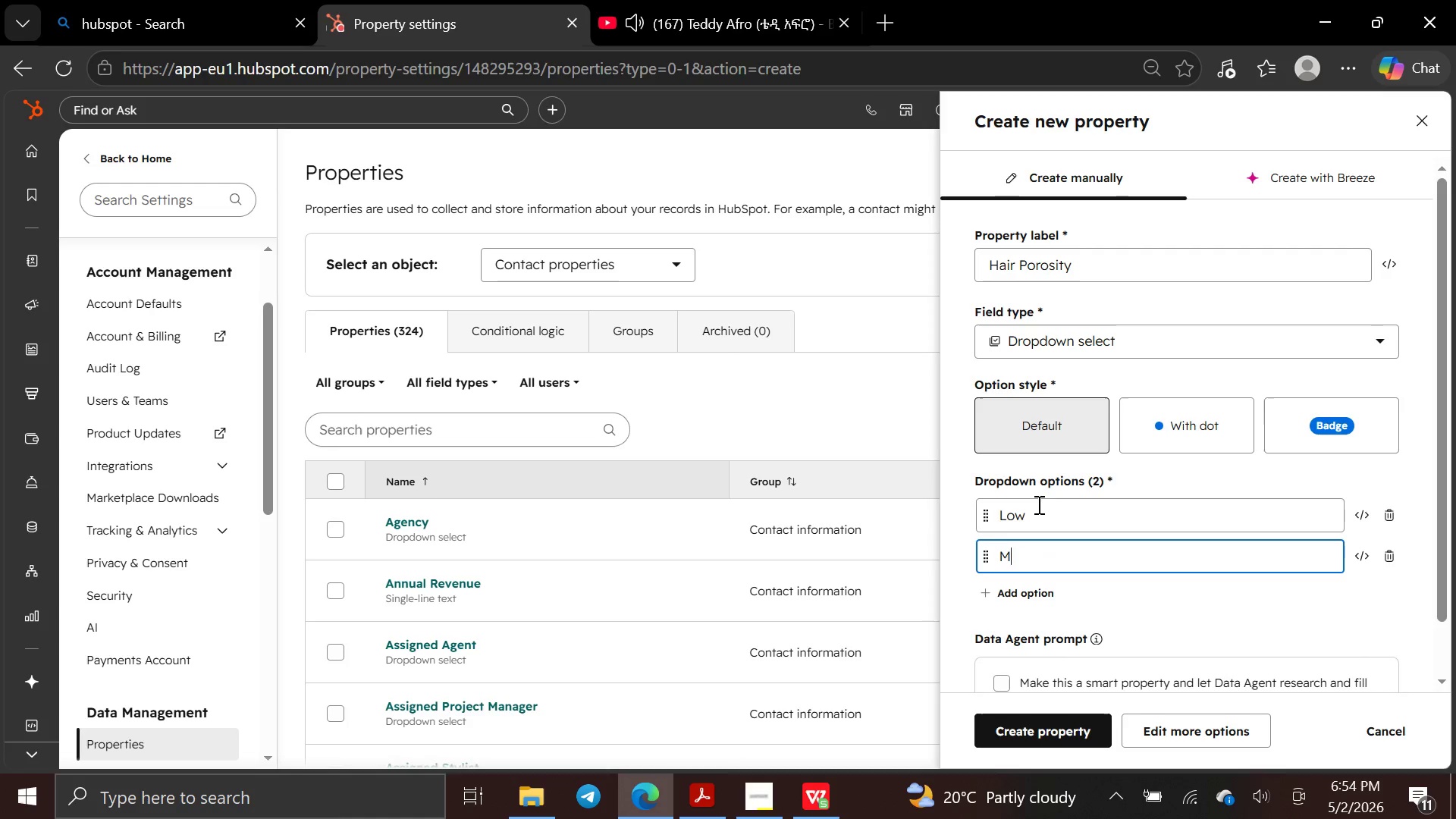 
key(CapsLock)
 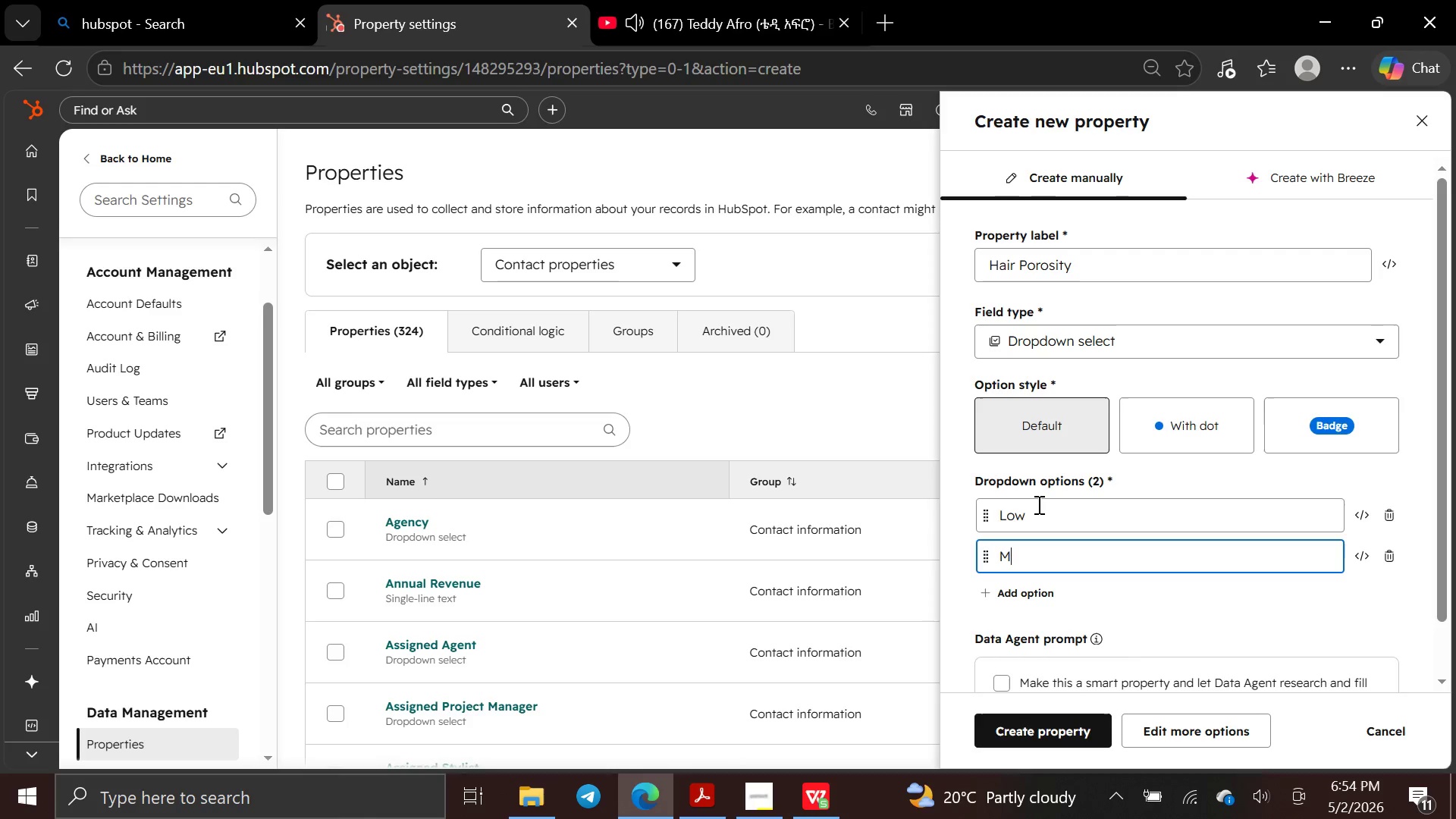 
type(edium)
 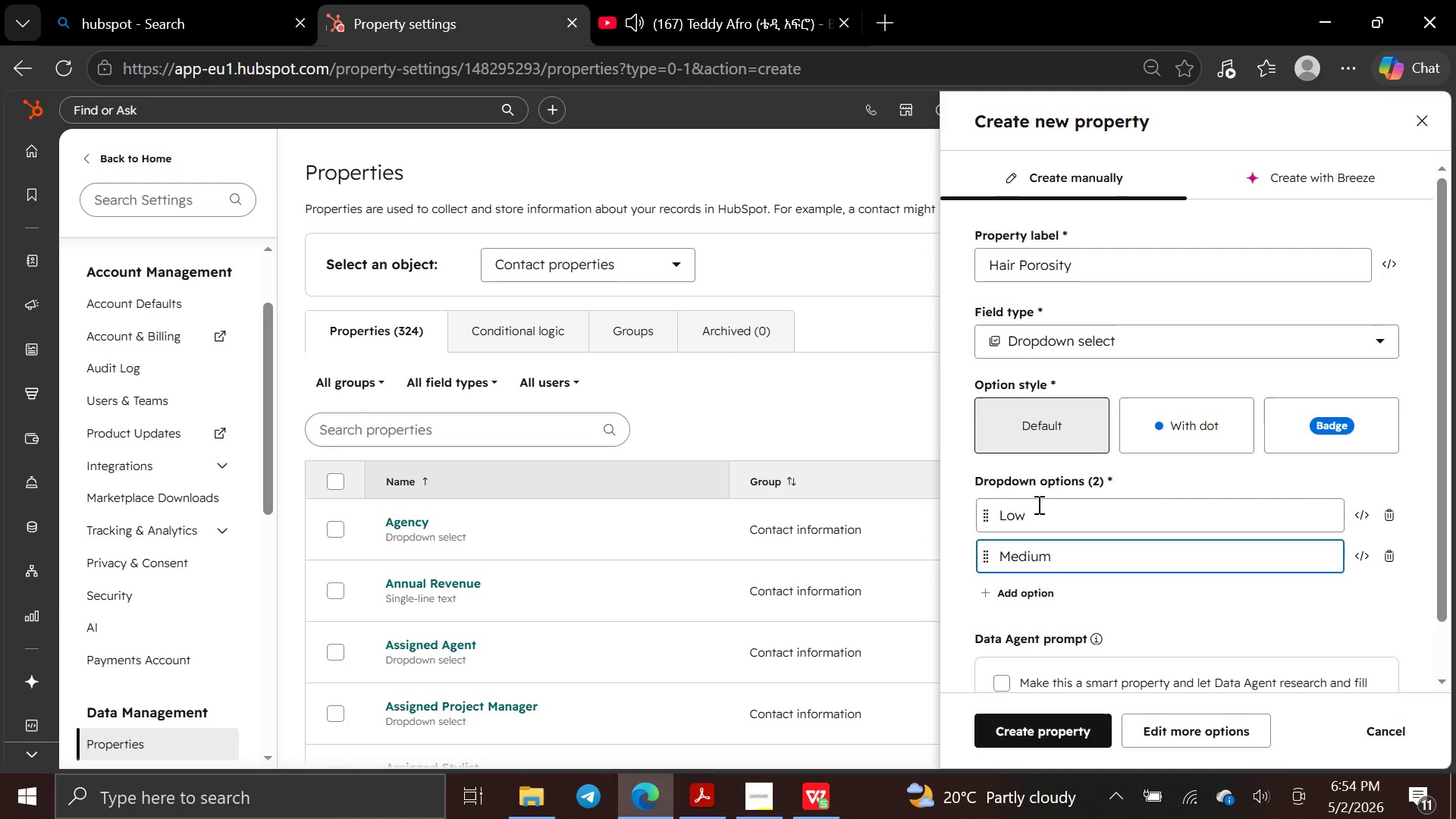 
key(Enter)
 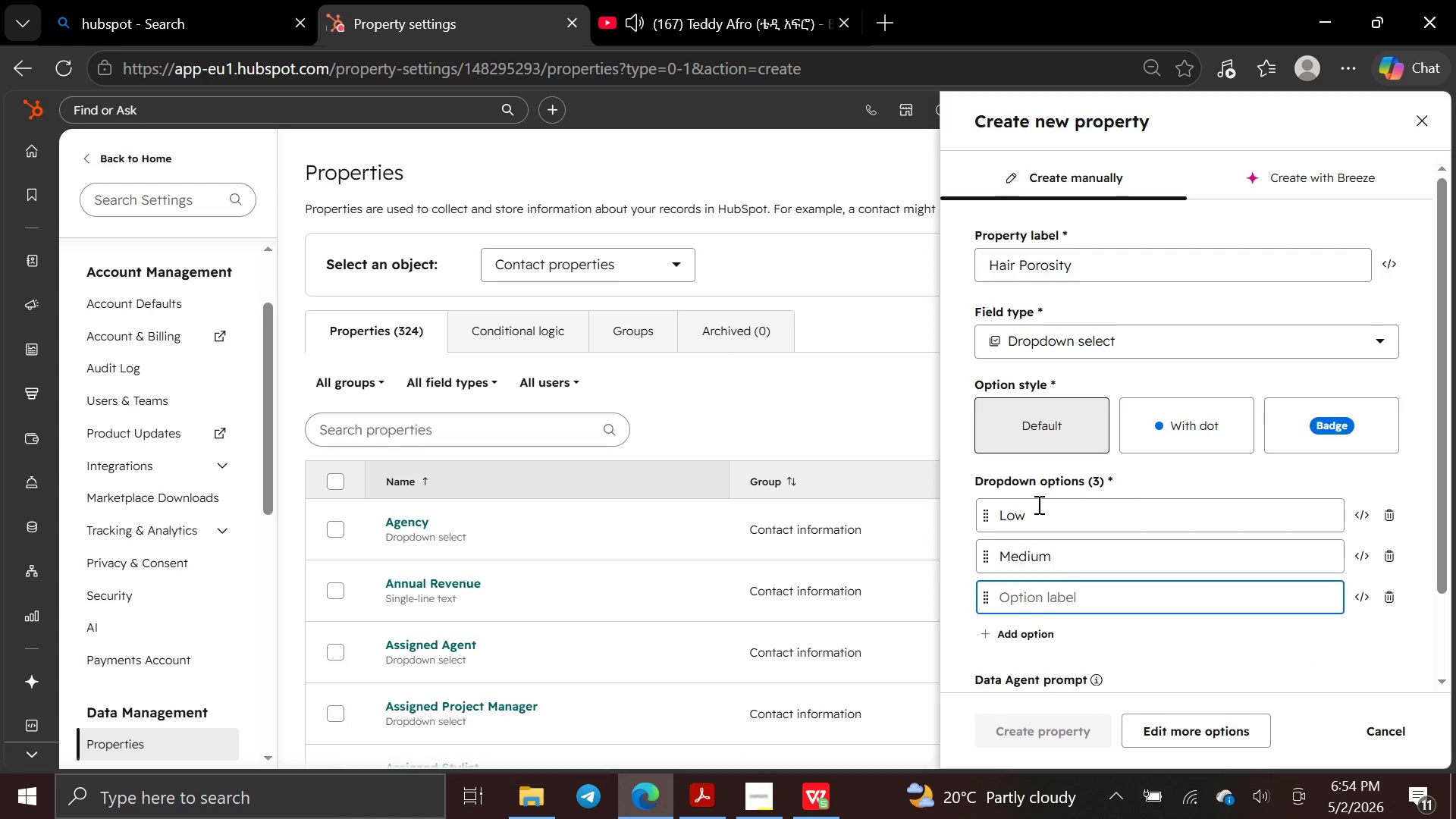 
type(High)
 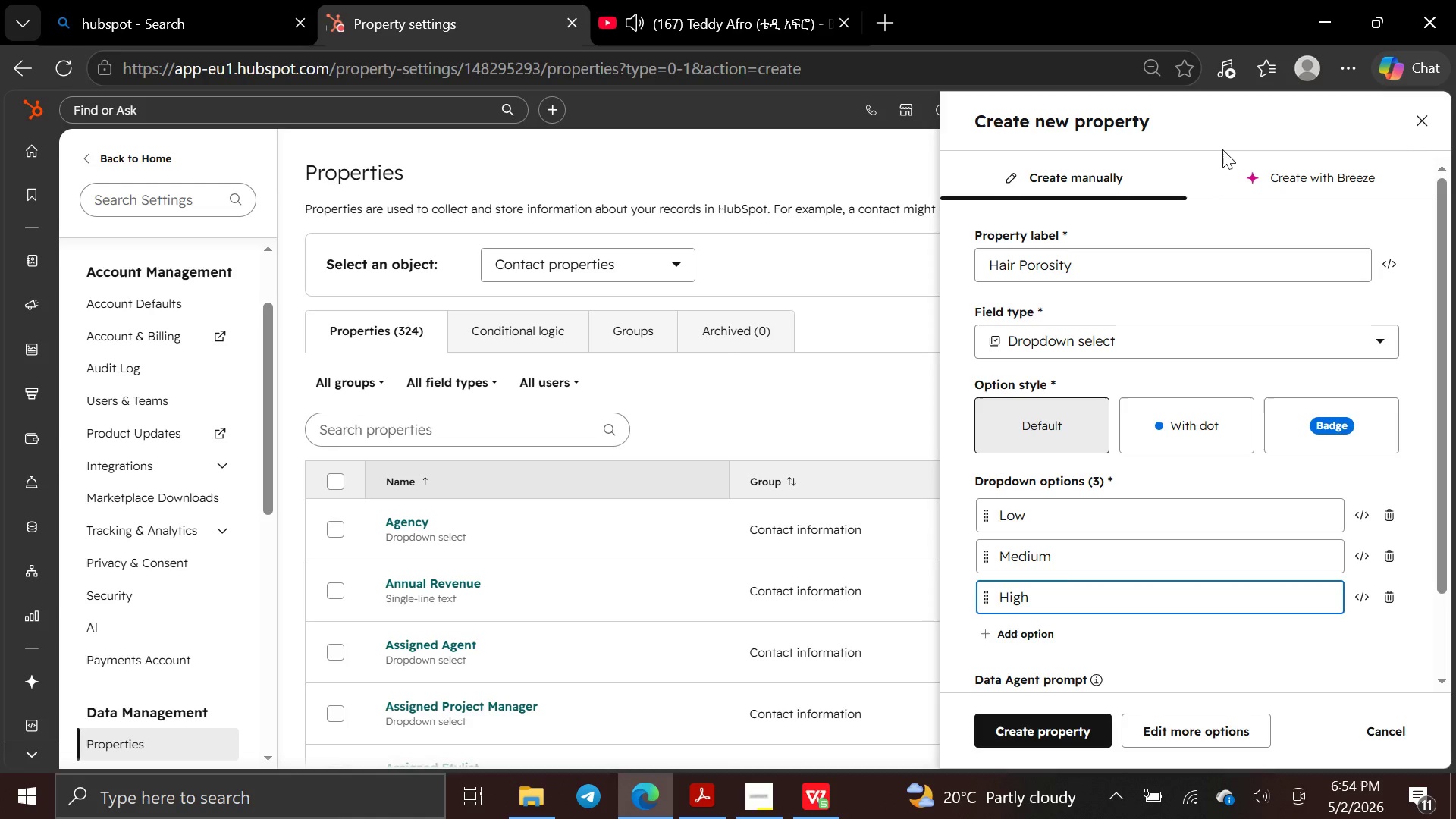 
wait(6.44)
 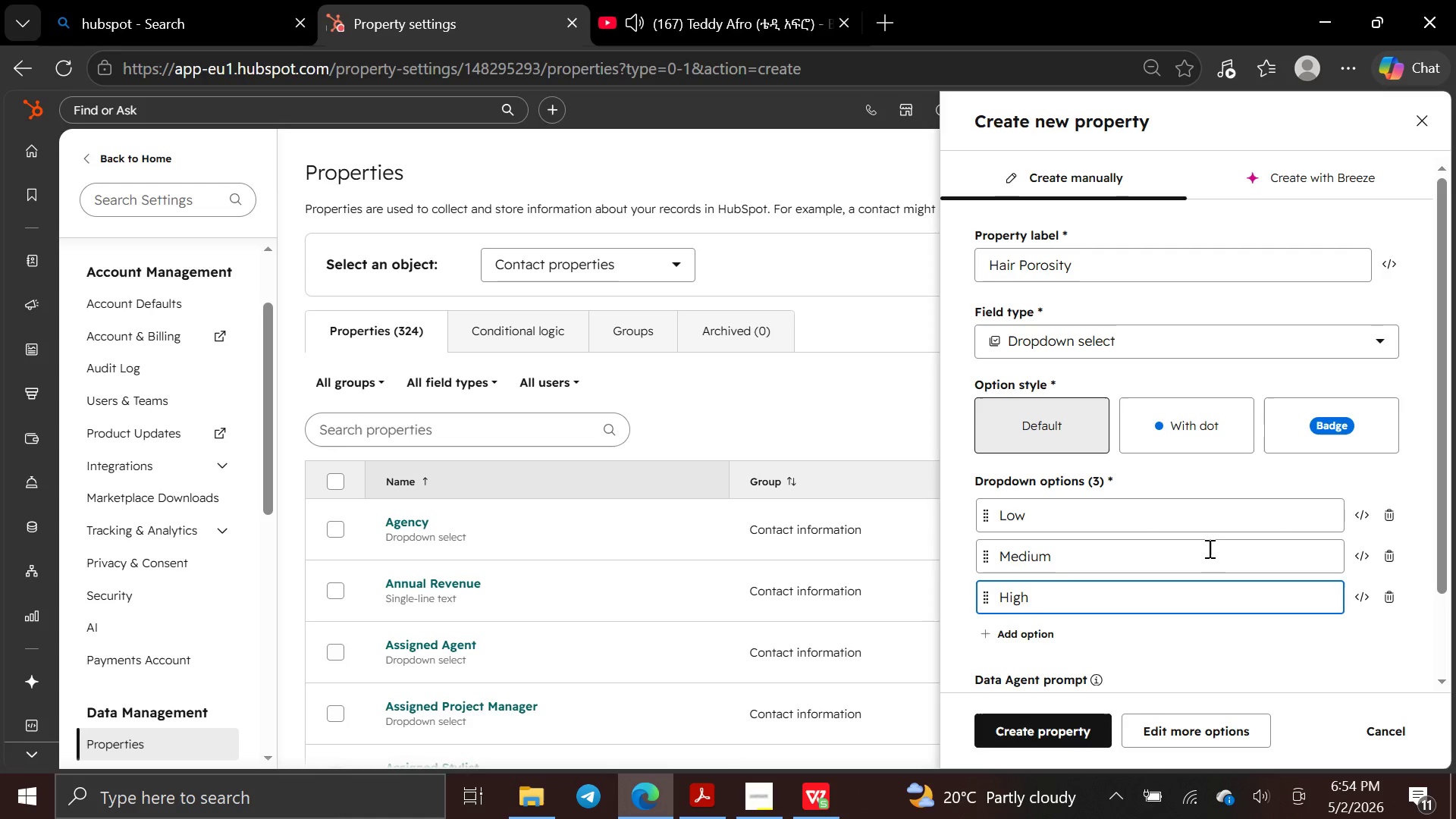 
key(PrintScreen)
 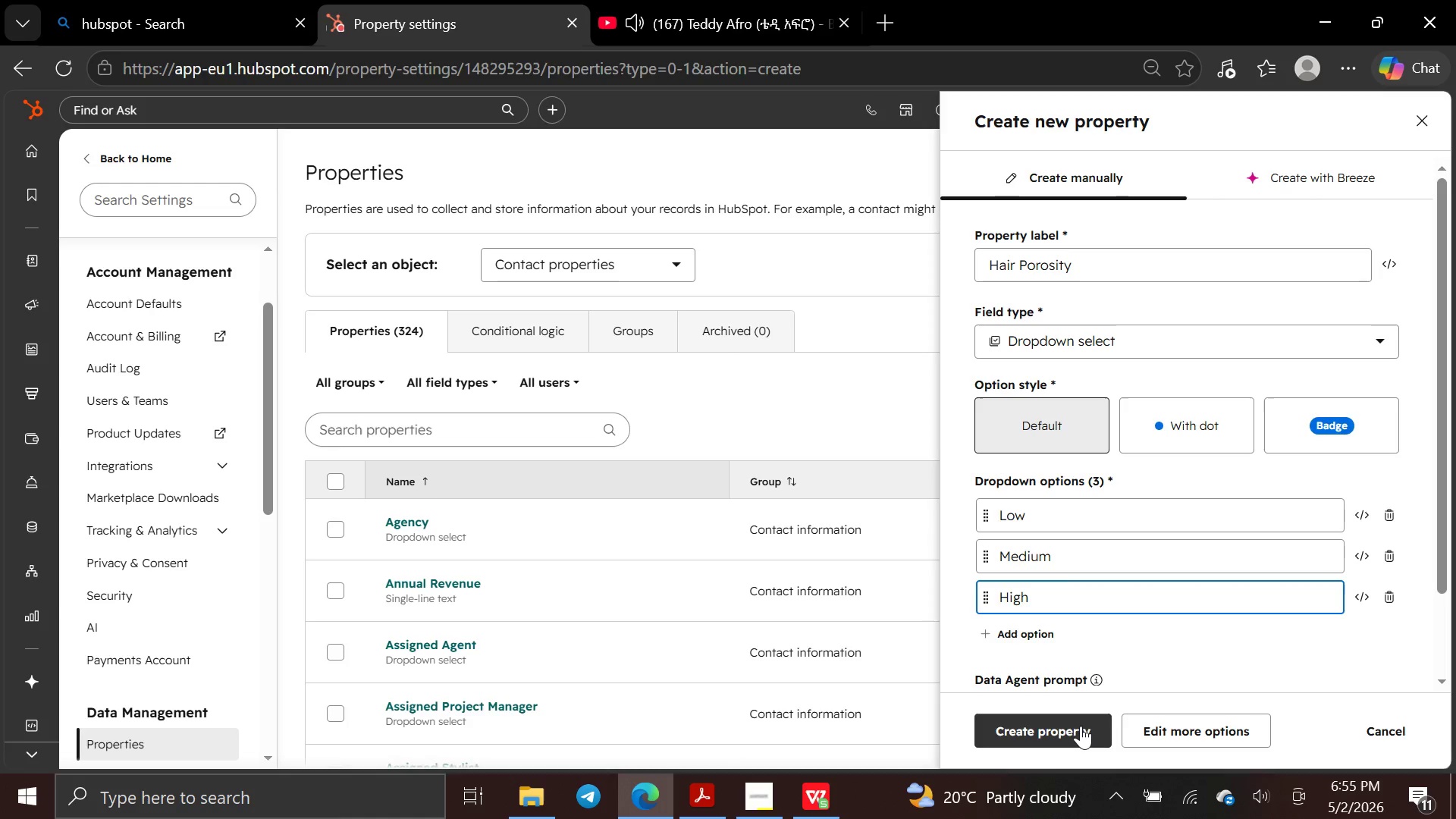 
left_click([1078, 726])
 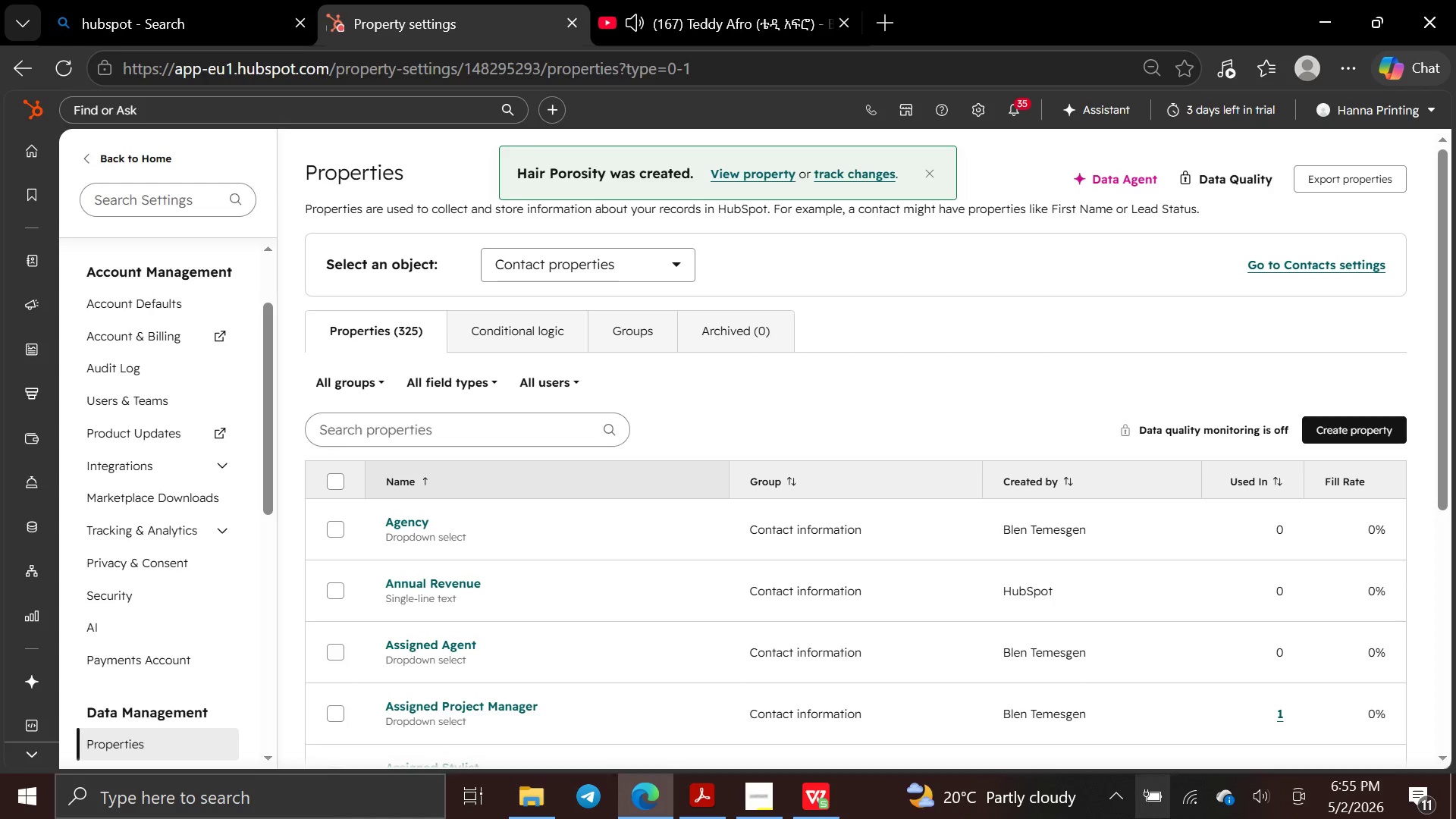 
left_click([821, 799])
 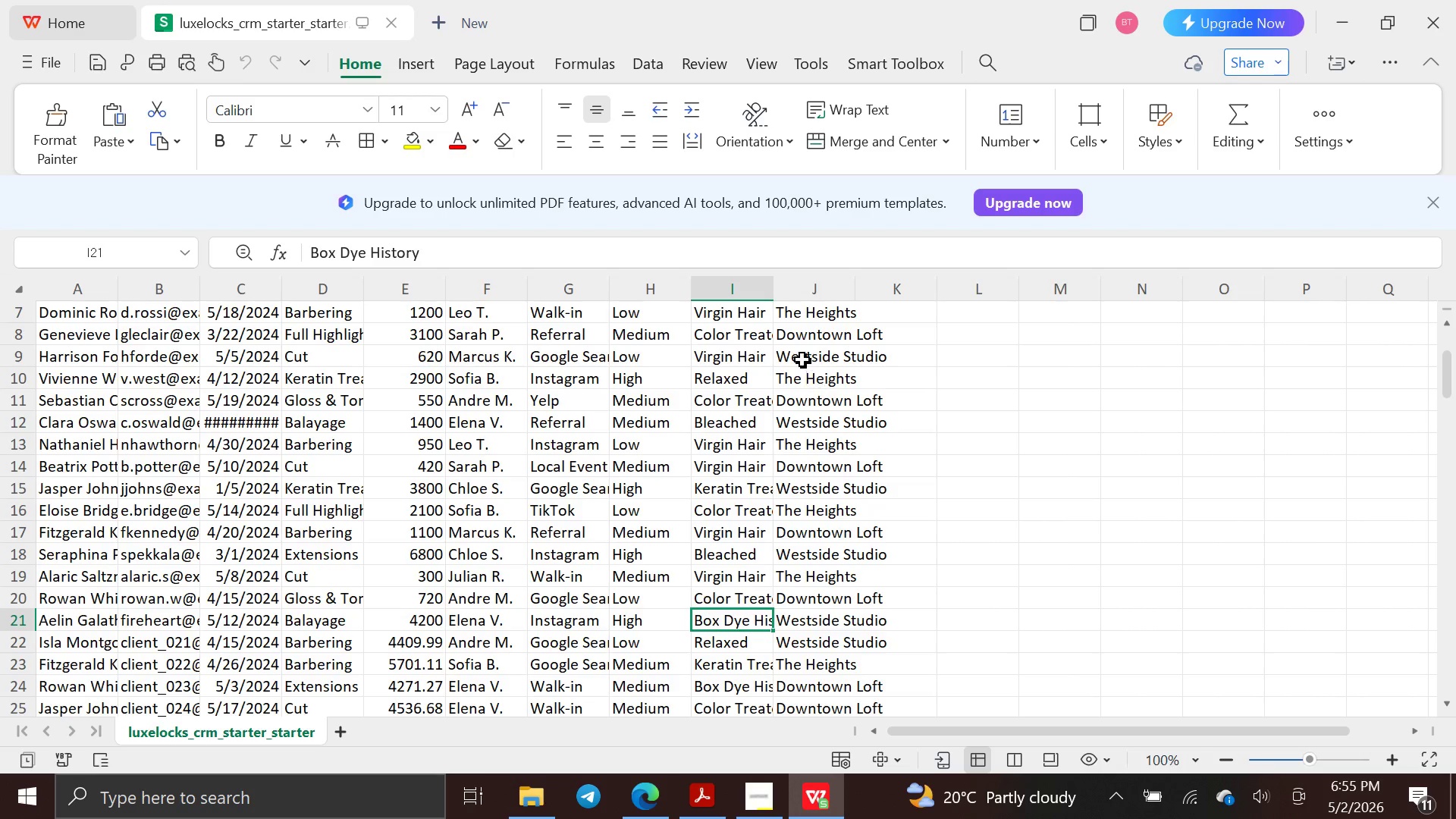 
scroll: coordinate [802, 359], scroll_direction: up, amount: 16.0
 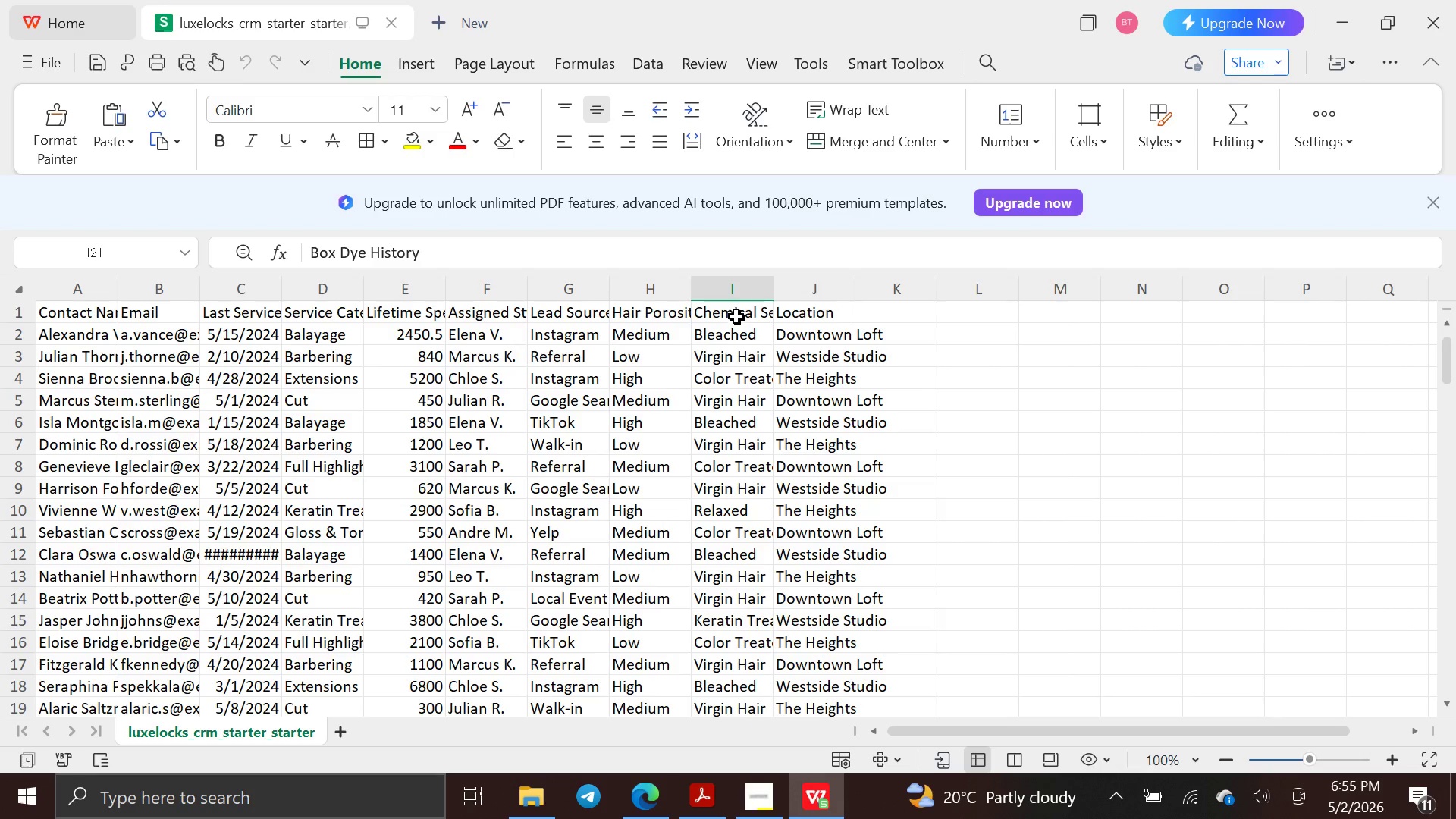 
left_click([736, 316])
 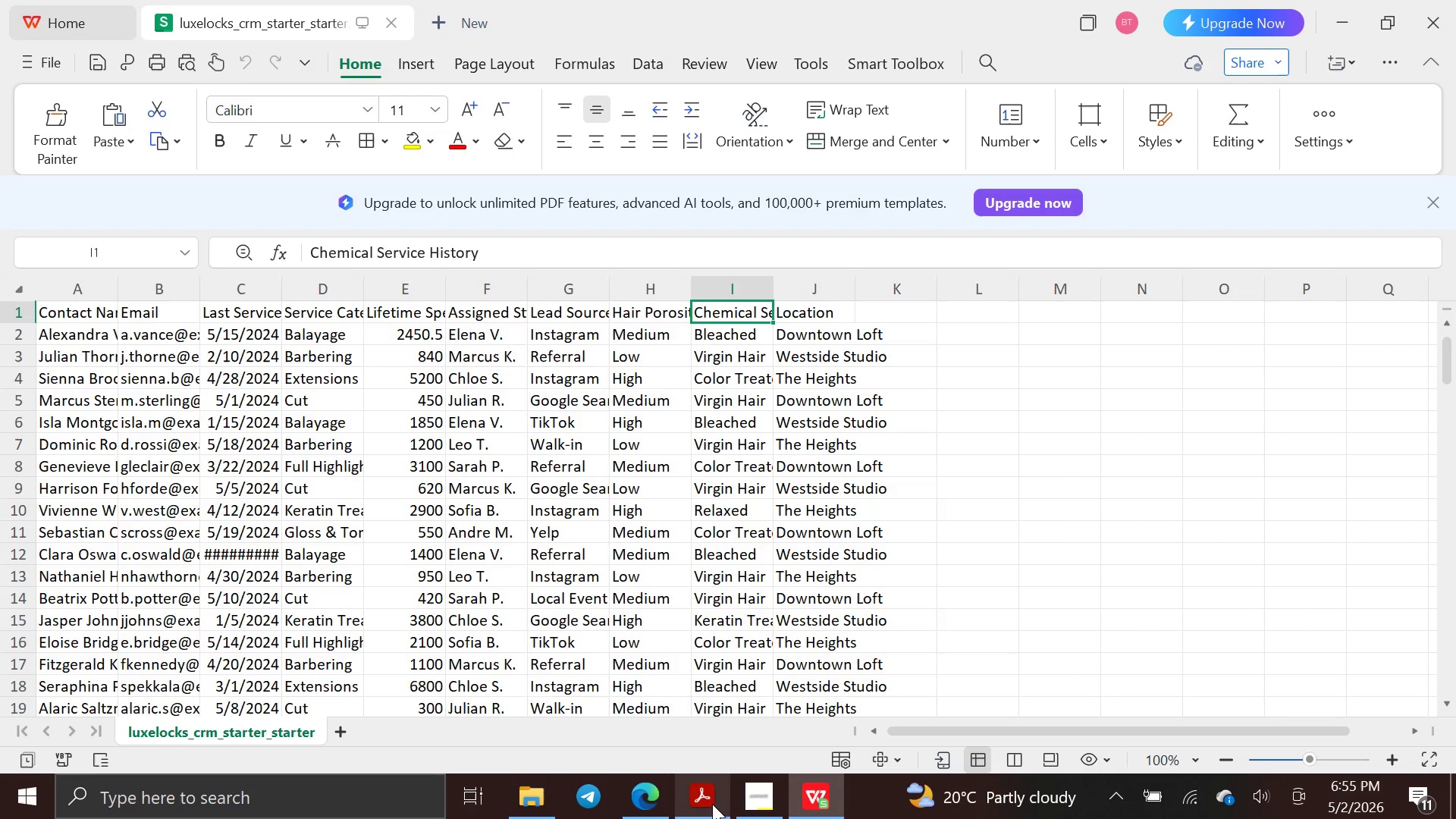 
left_click([647, 805])
 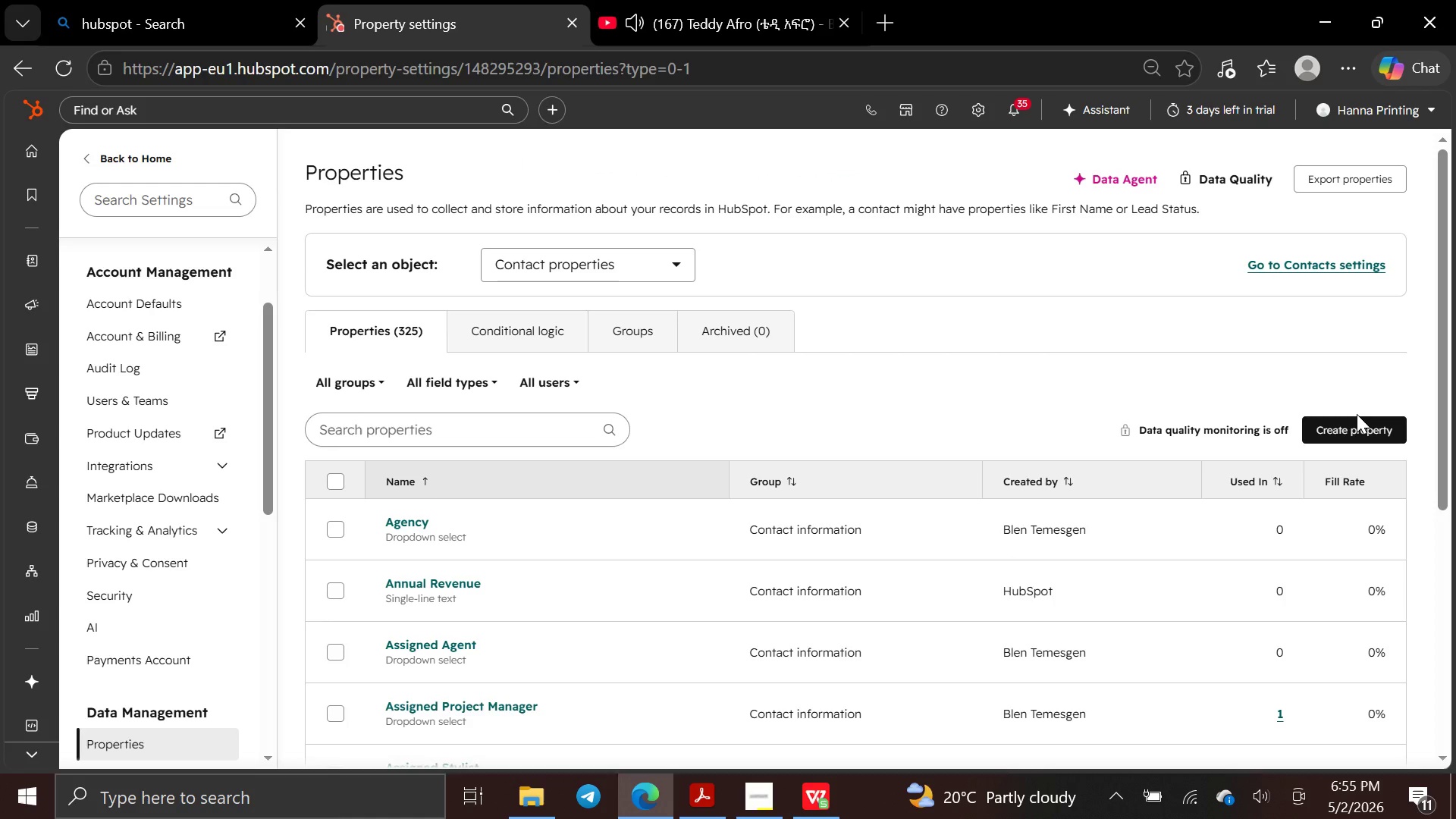 
left_click([1354, 441])
 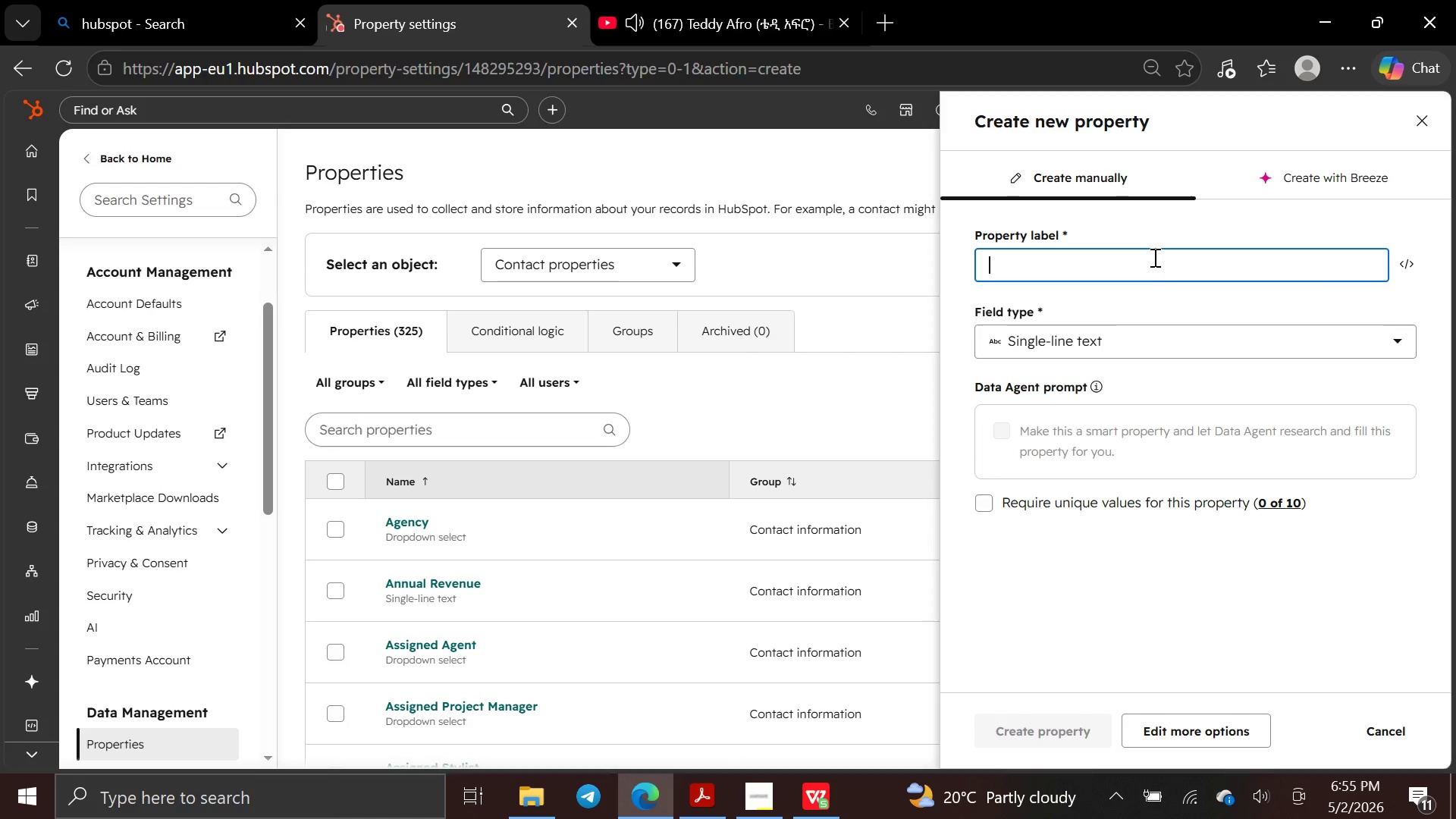 
type(Chemi)
 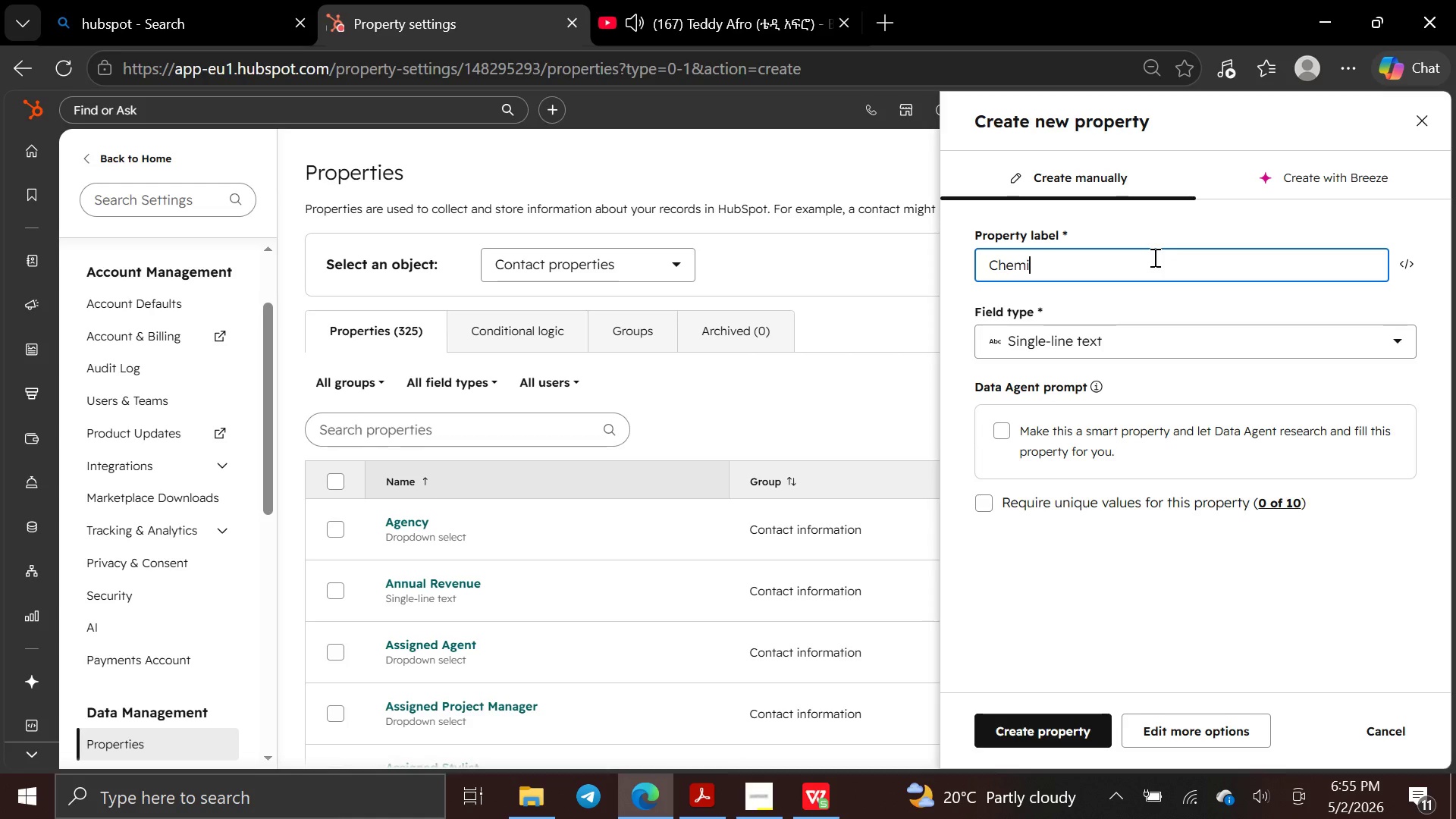 
wait(6.97)
 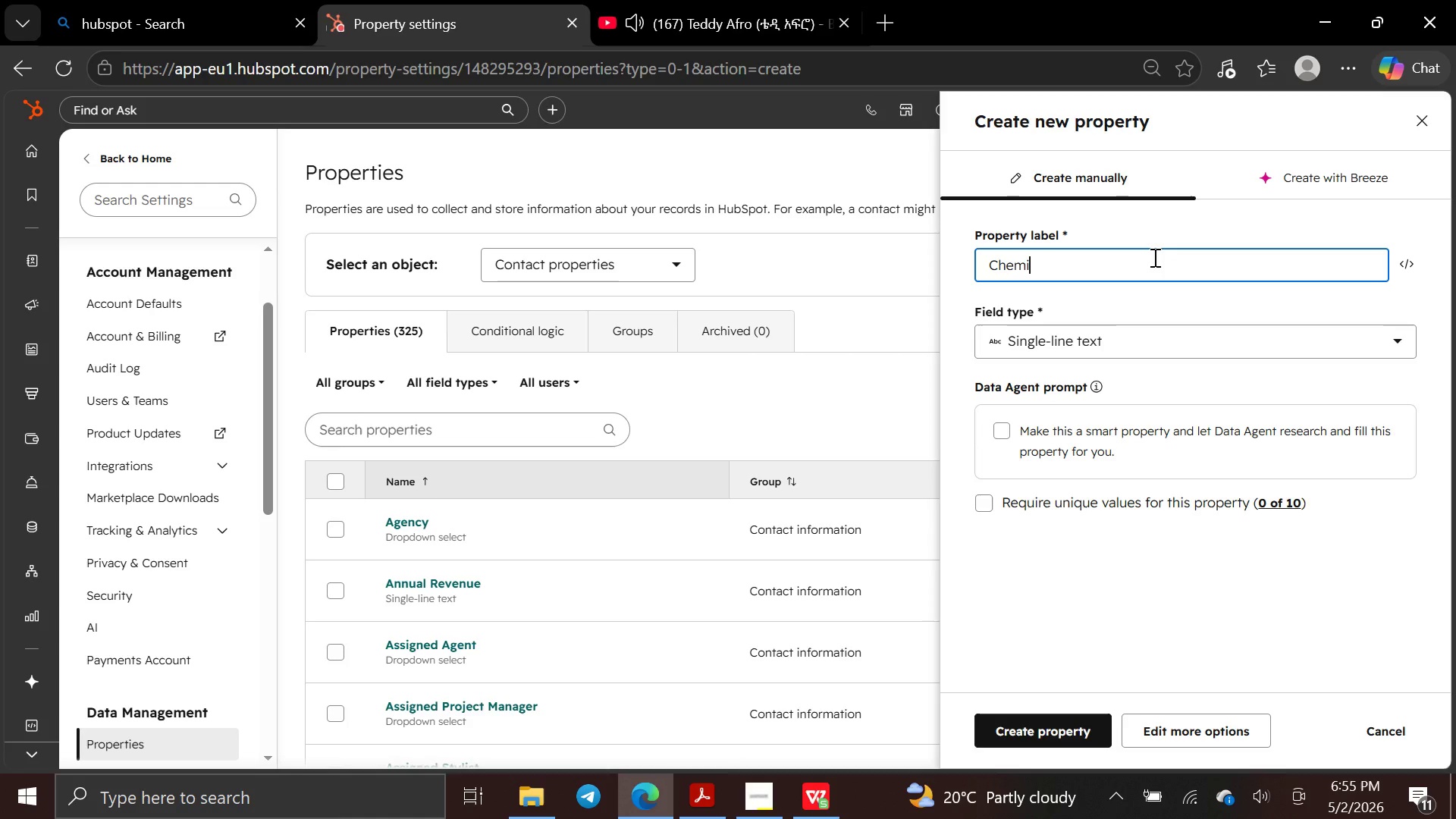 
type(cal se)
key(Backspace)
key(Backspace)
type(Servic)
key(Backspace)
type(CE)
key(Backspace)
key(Backspace)
type(ce History)
 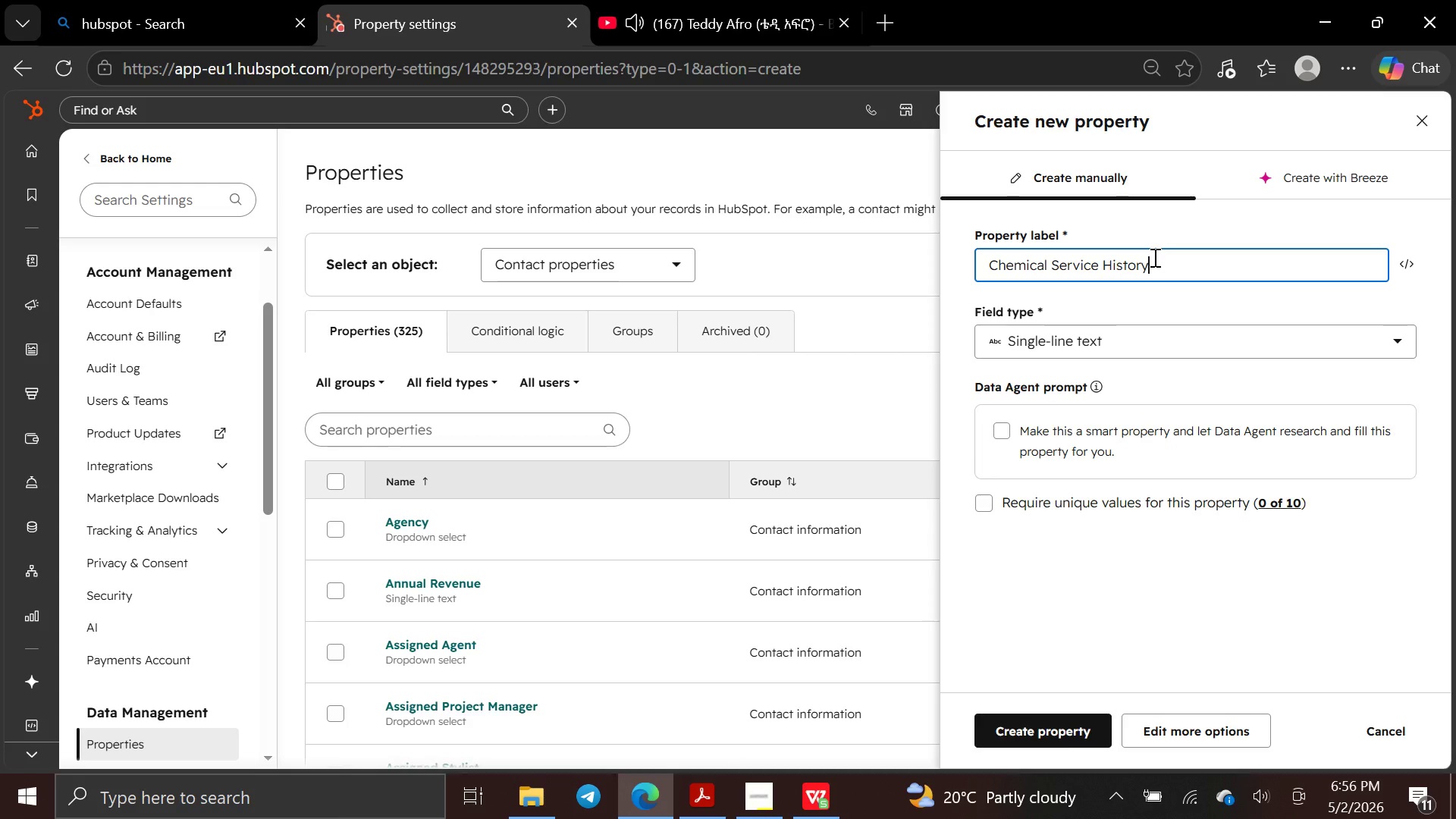 
wait(9.36)
 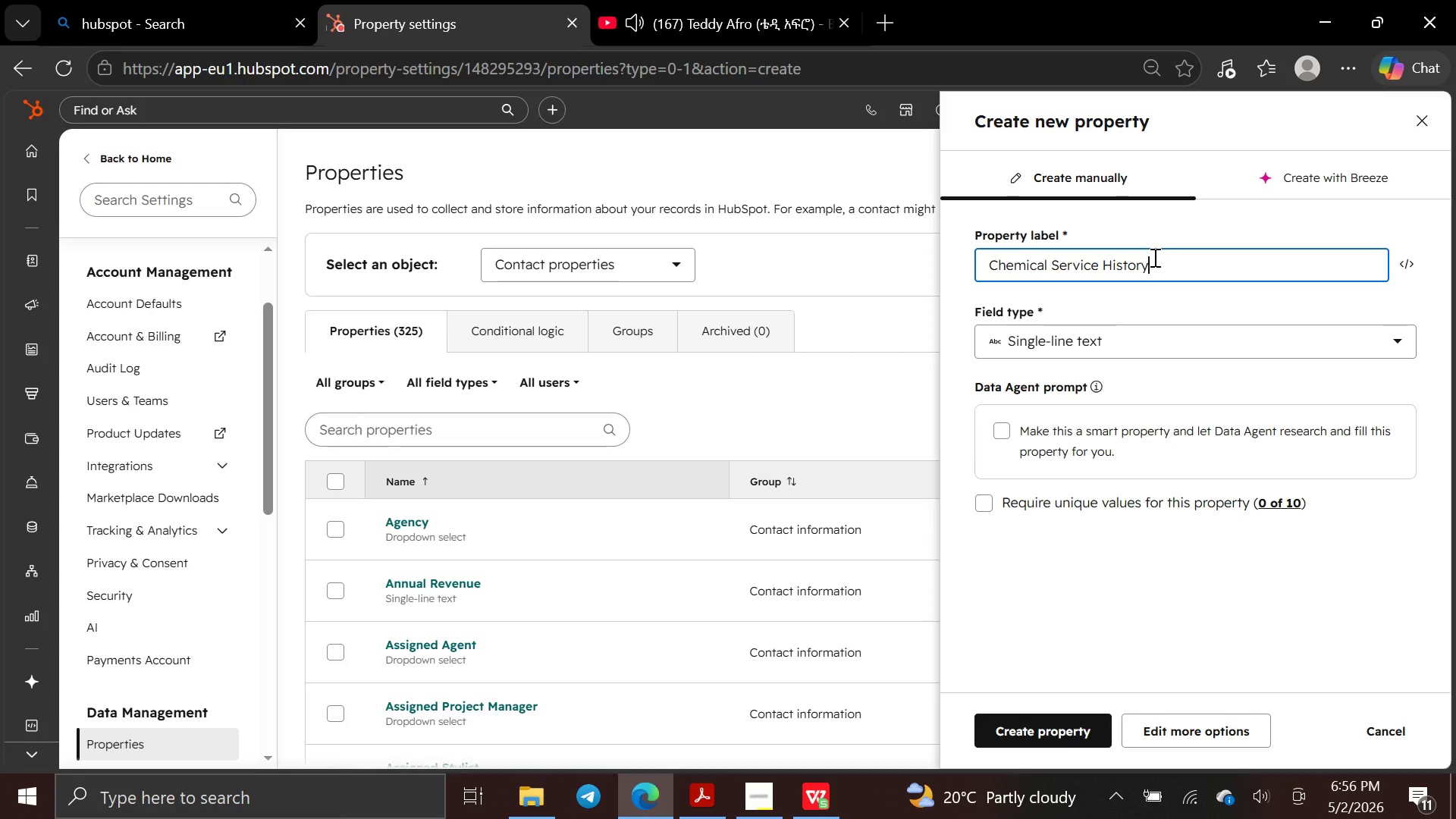 
left_click([1406, 337])
 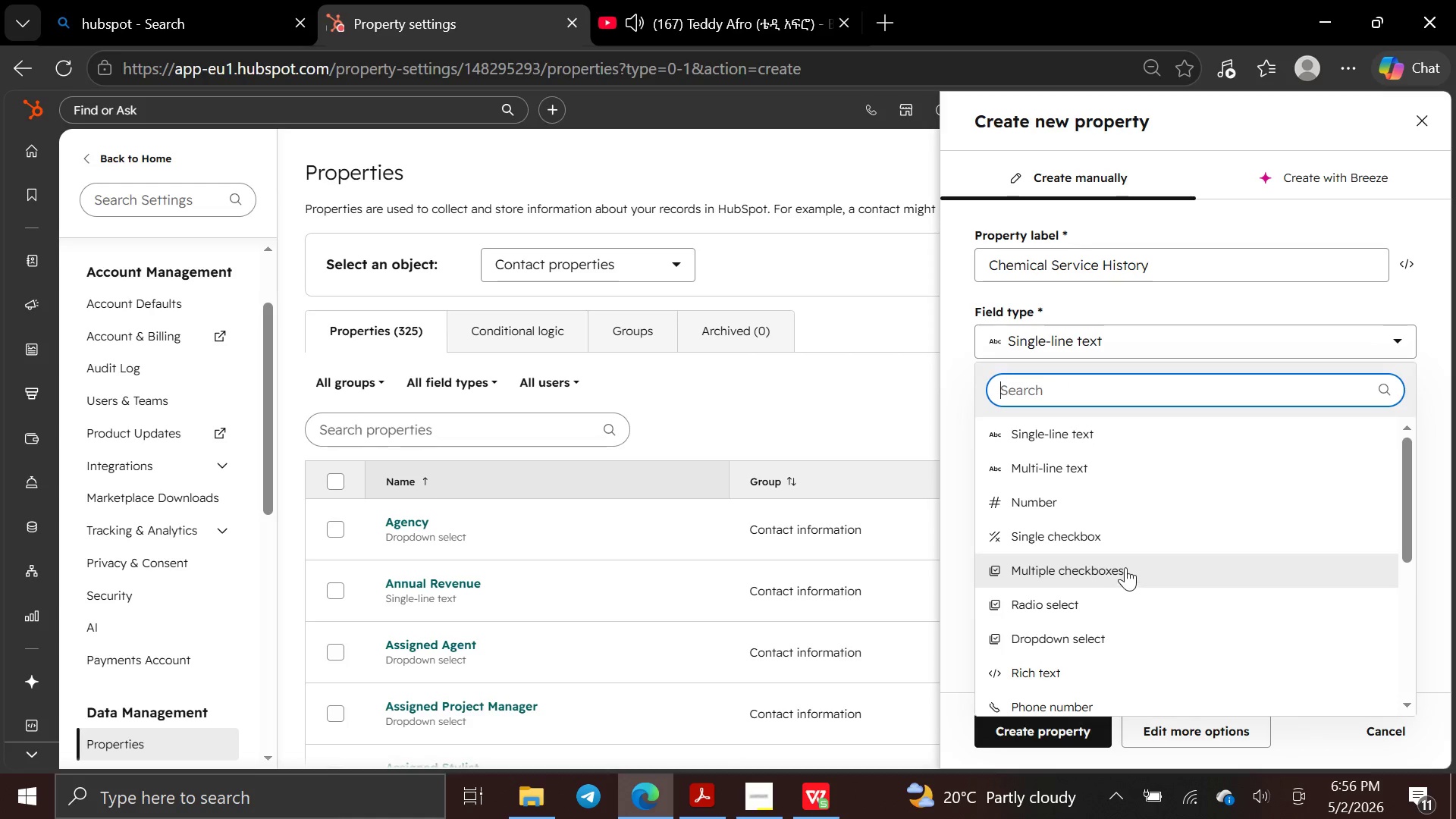 
left_click([1125, 567])
 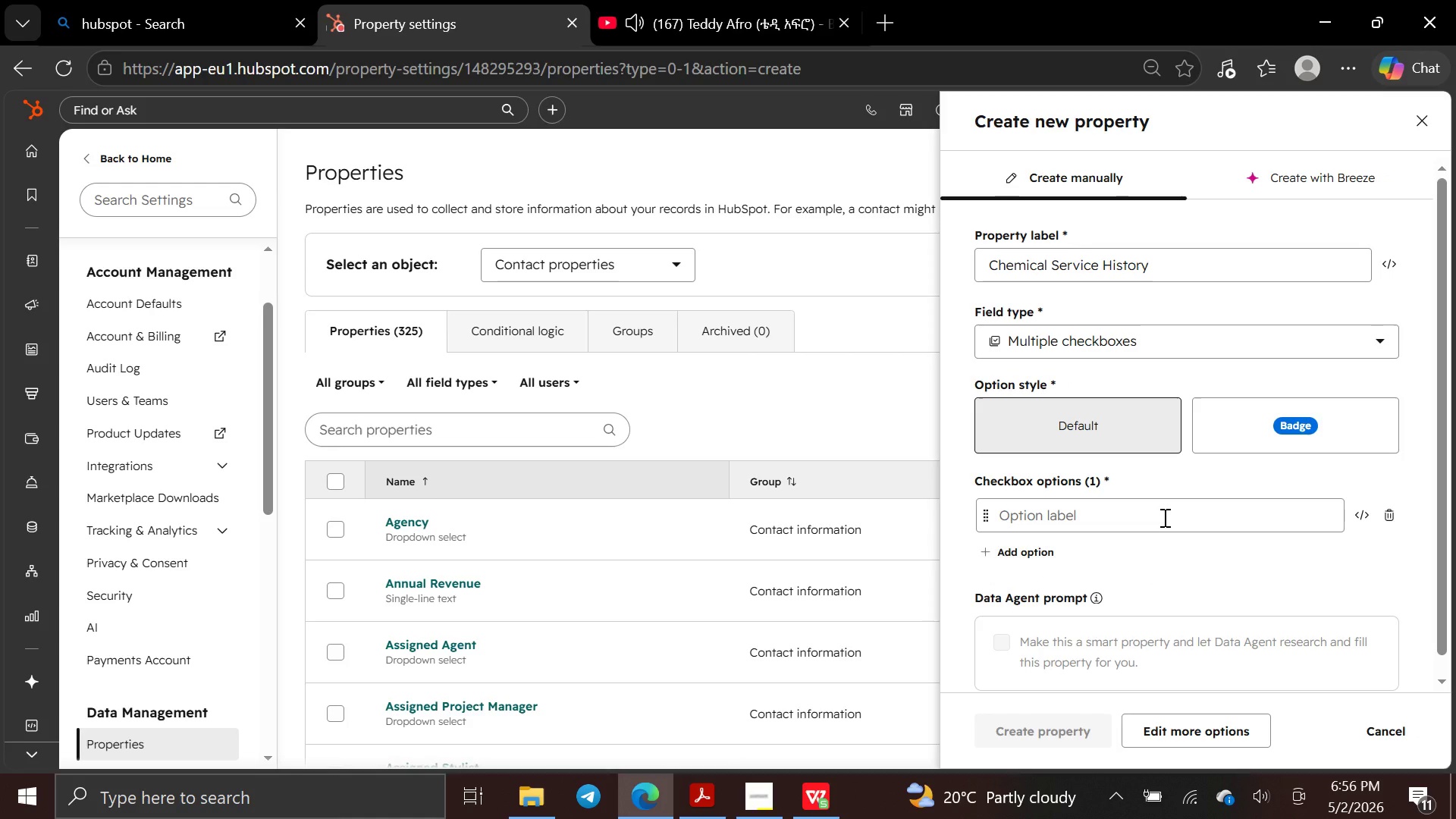 
left_click([1163, 517])
 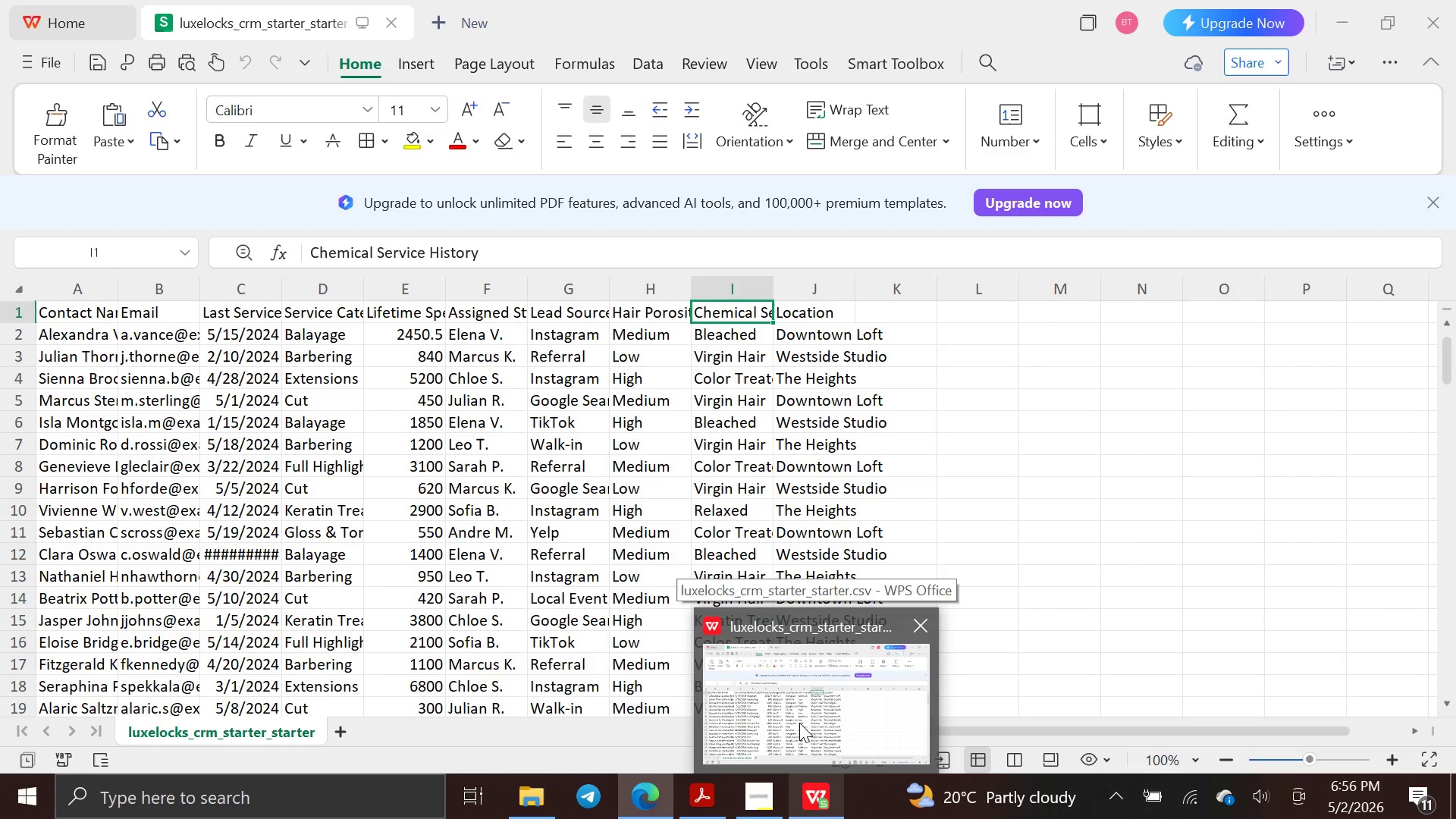 
wait(11.05)
 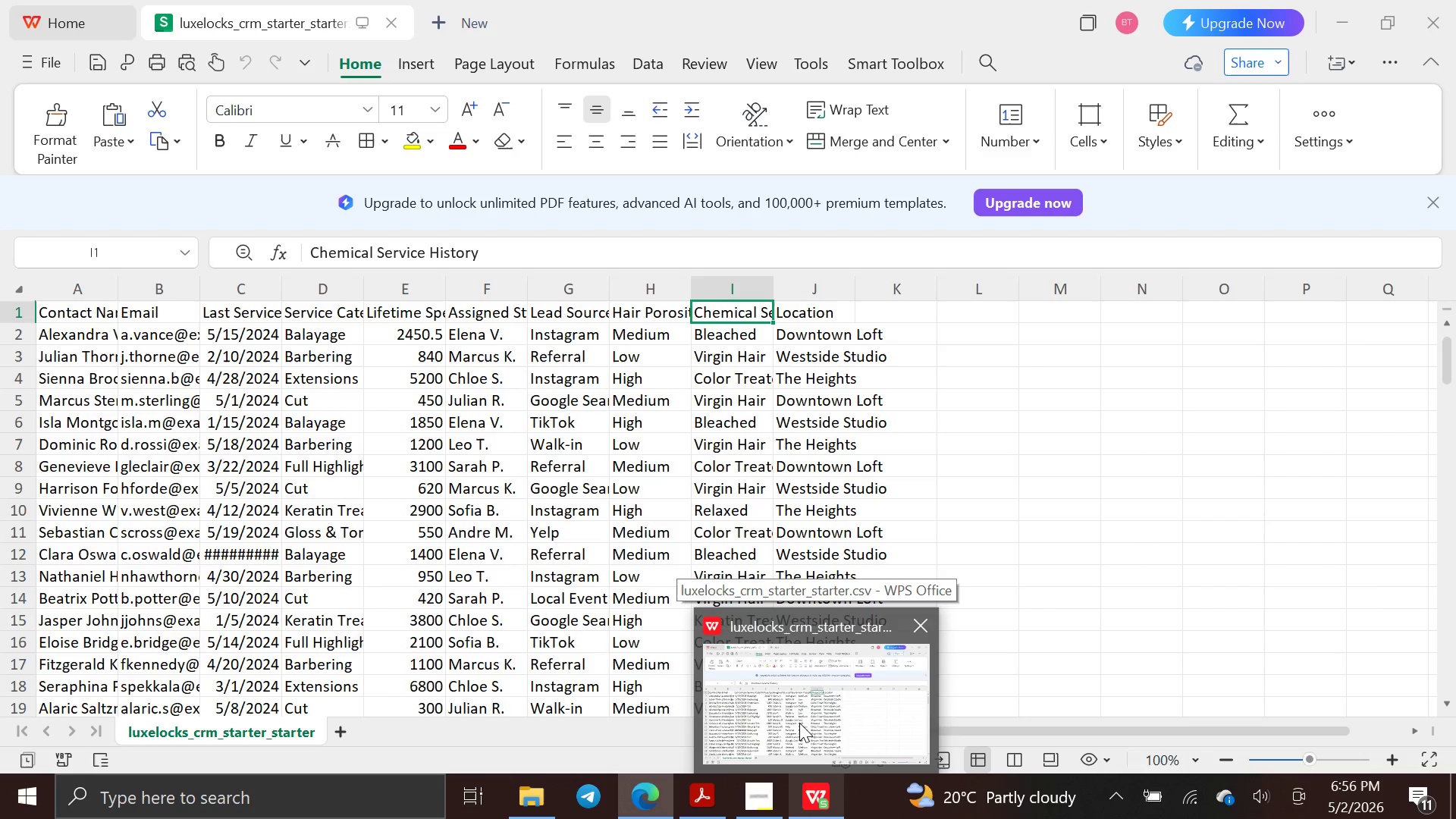 
type(Bleached)
 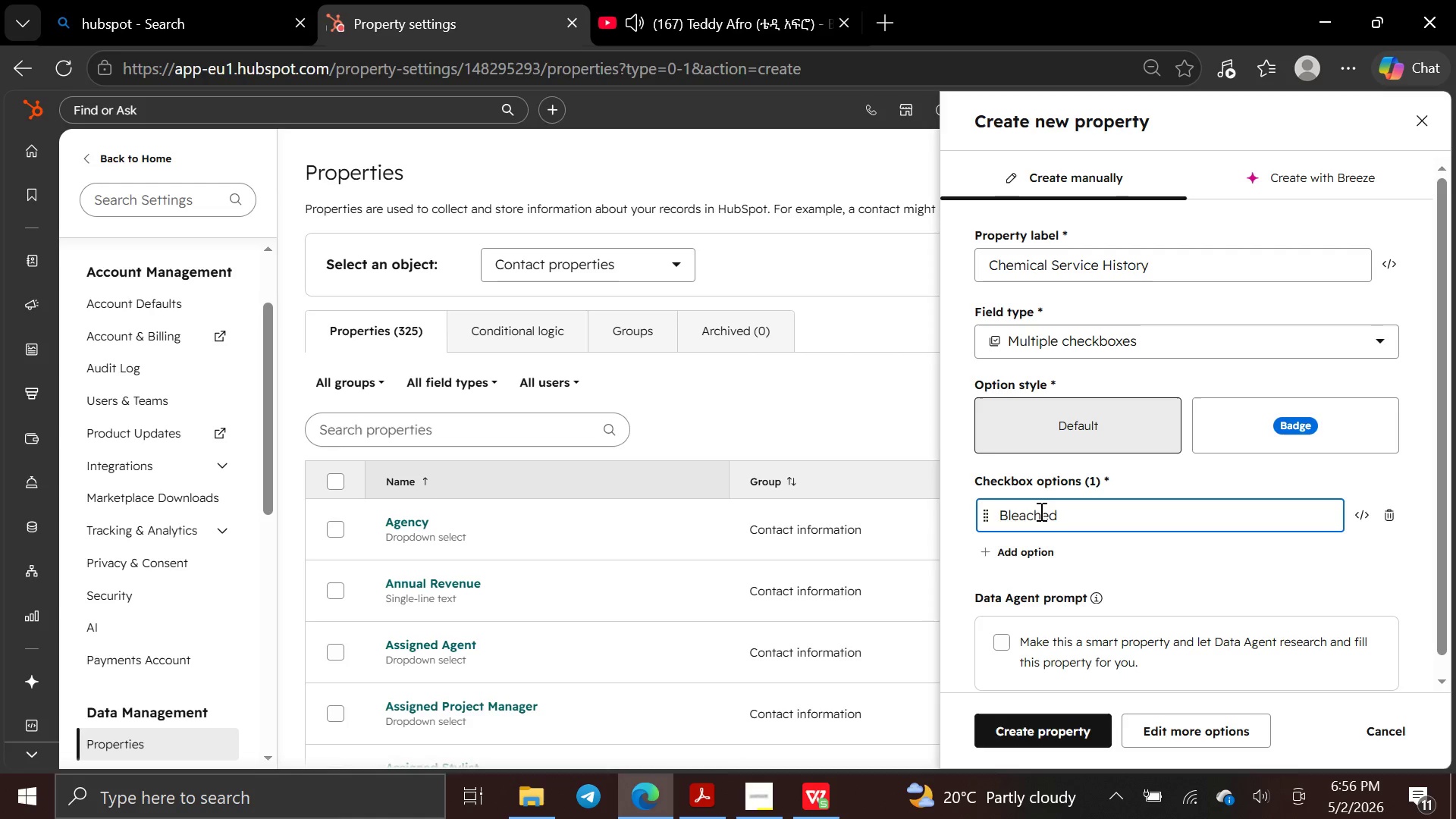 
key(Enter)
 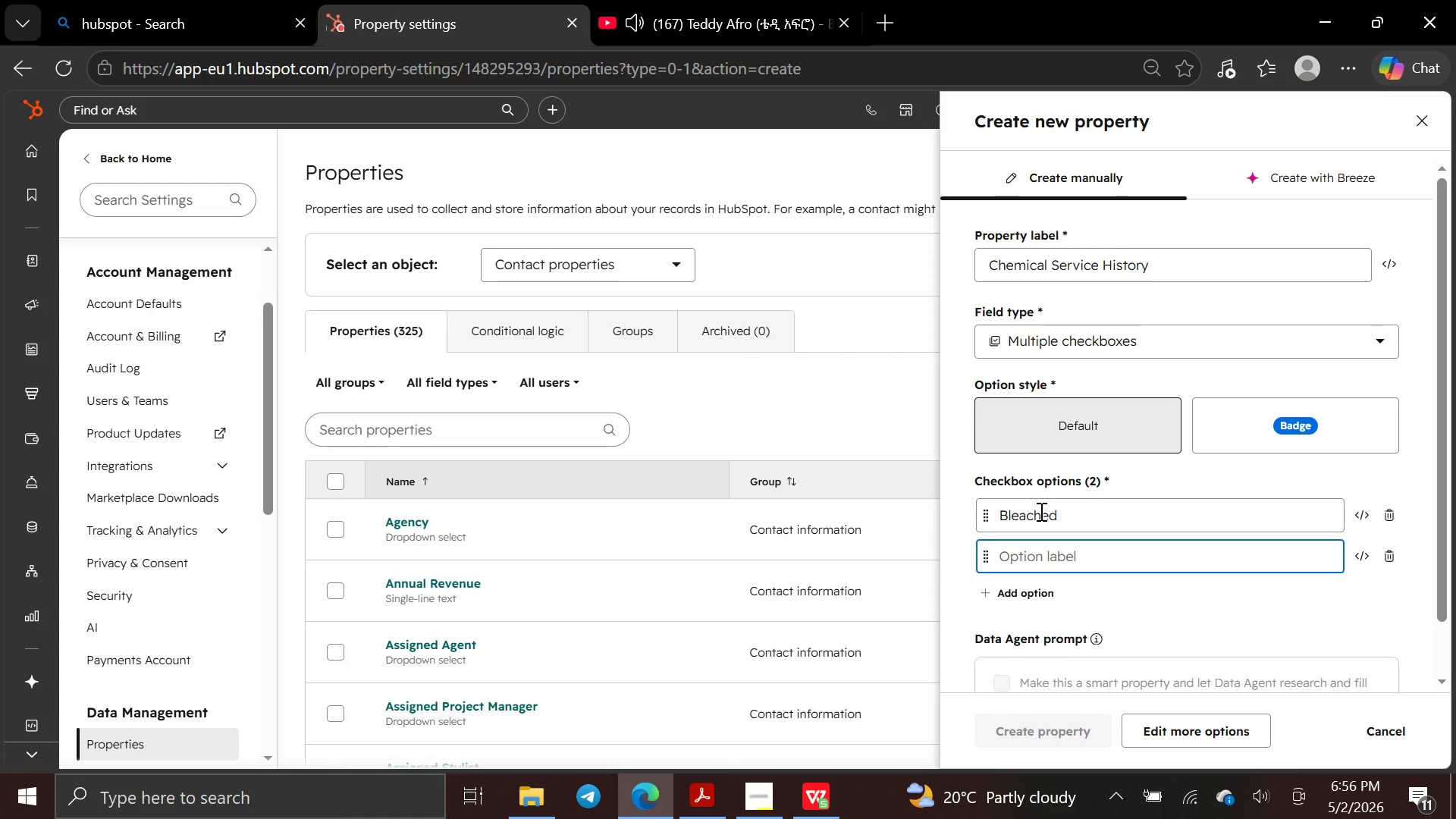 
type(Virgin Hair)
 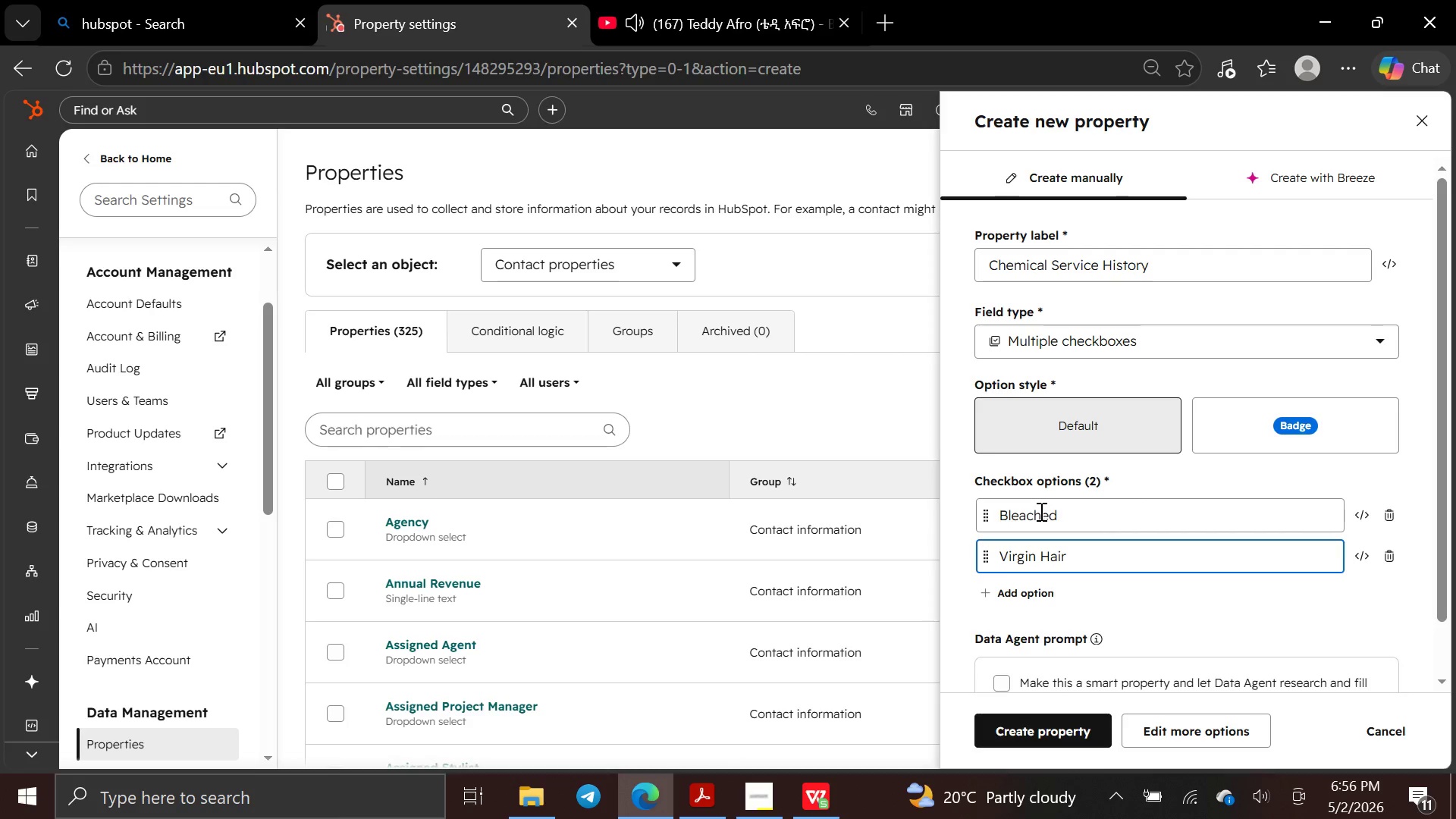 
key(Enter)
 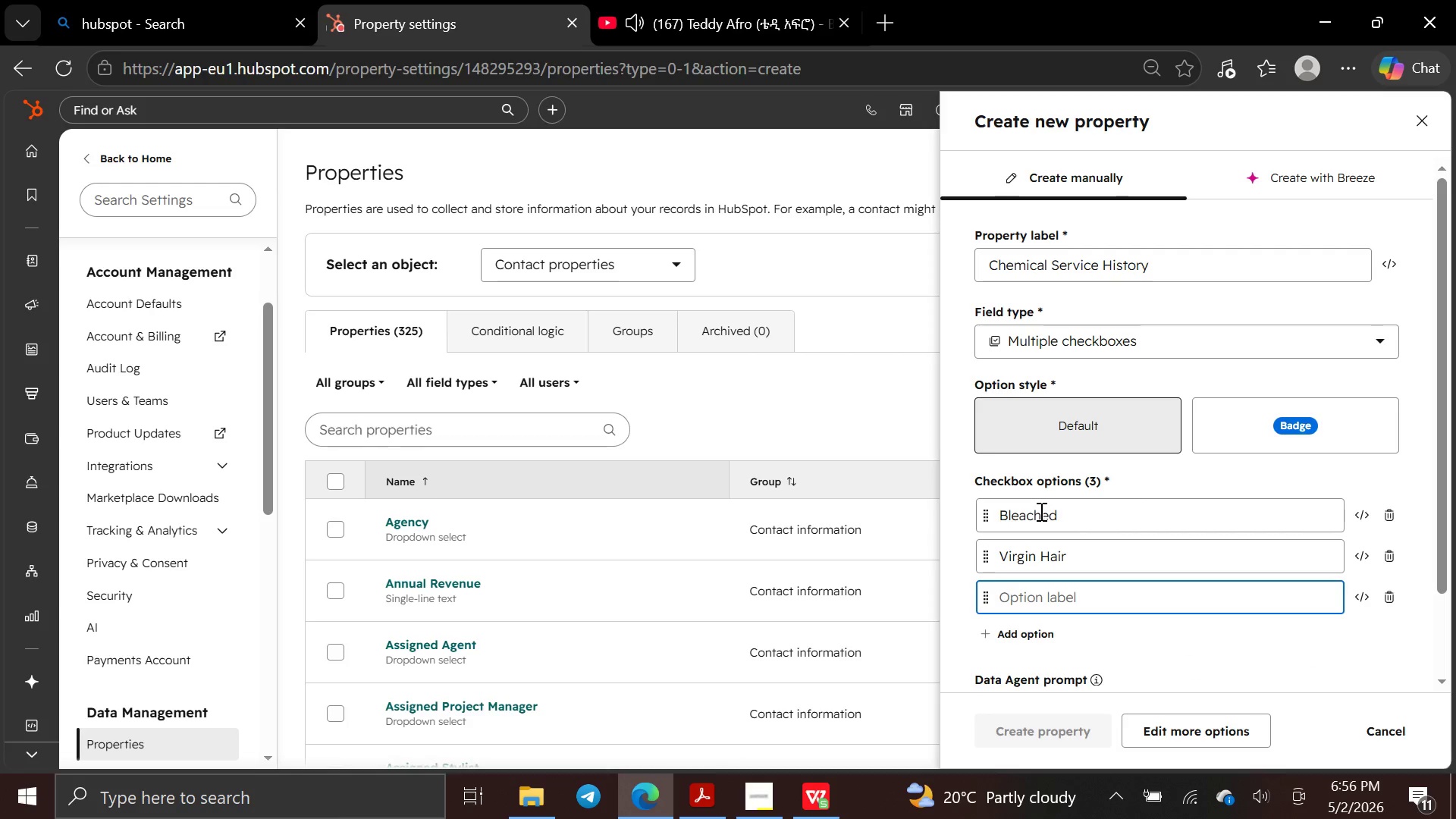 
type(Color Treatment)
 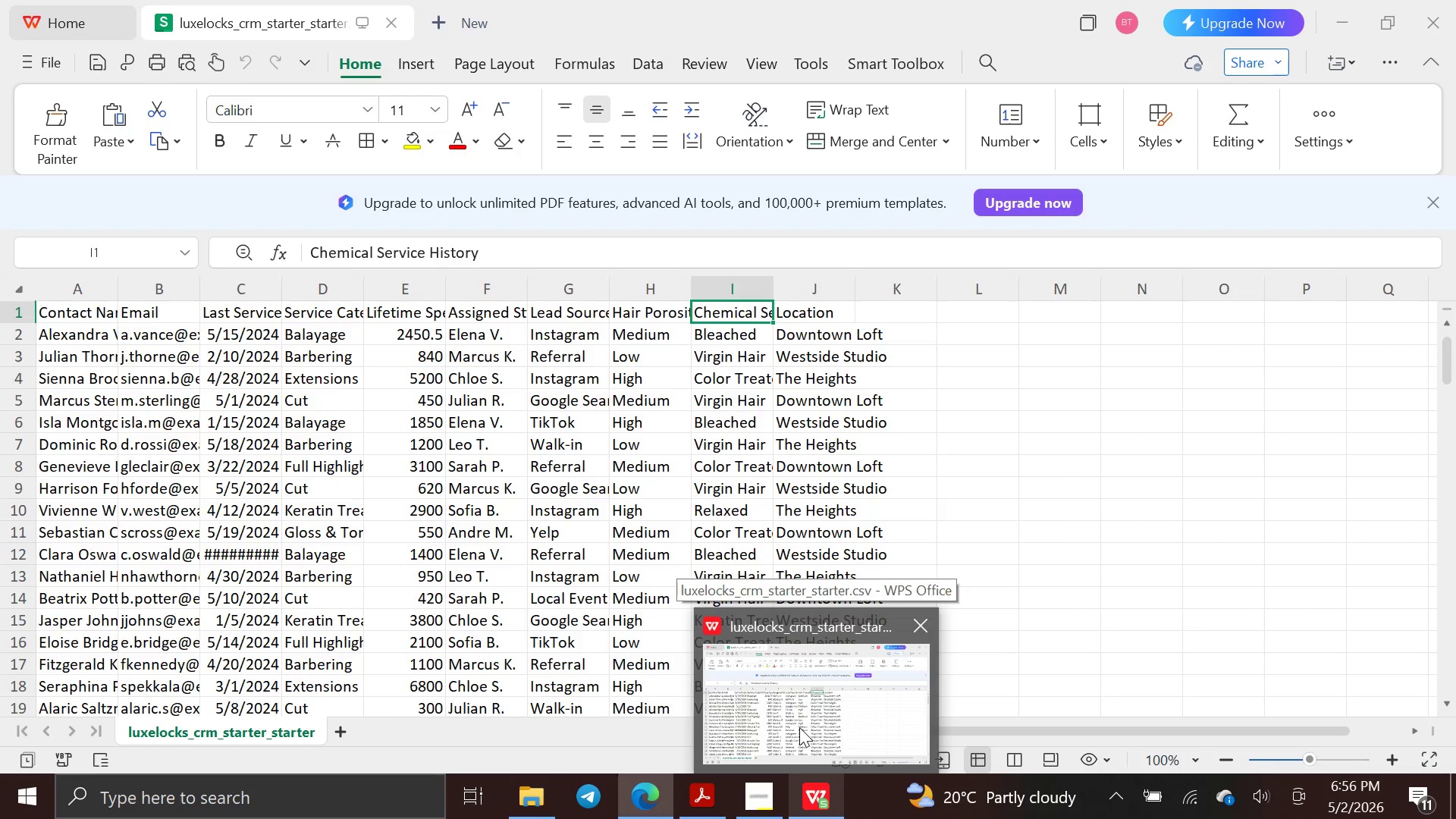 
wait(11.64)
 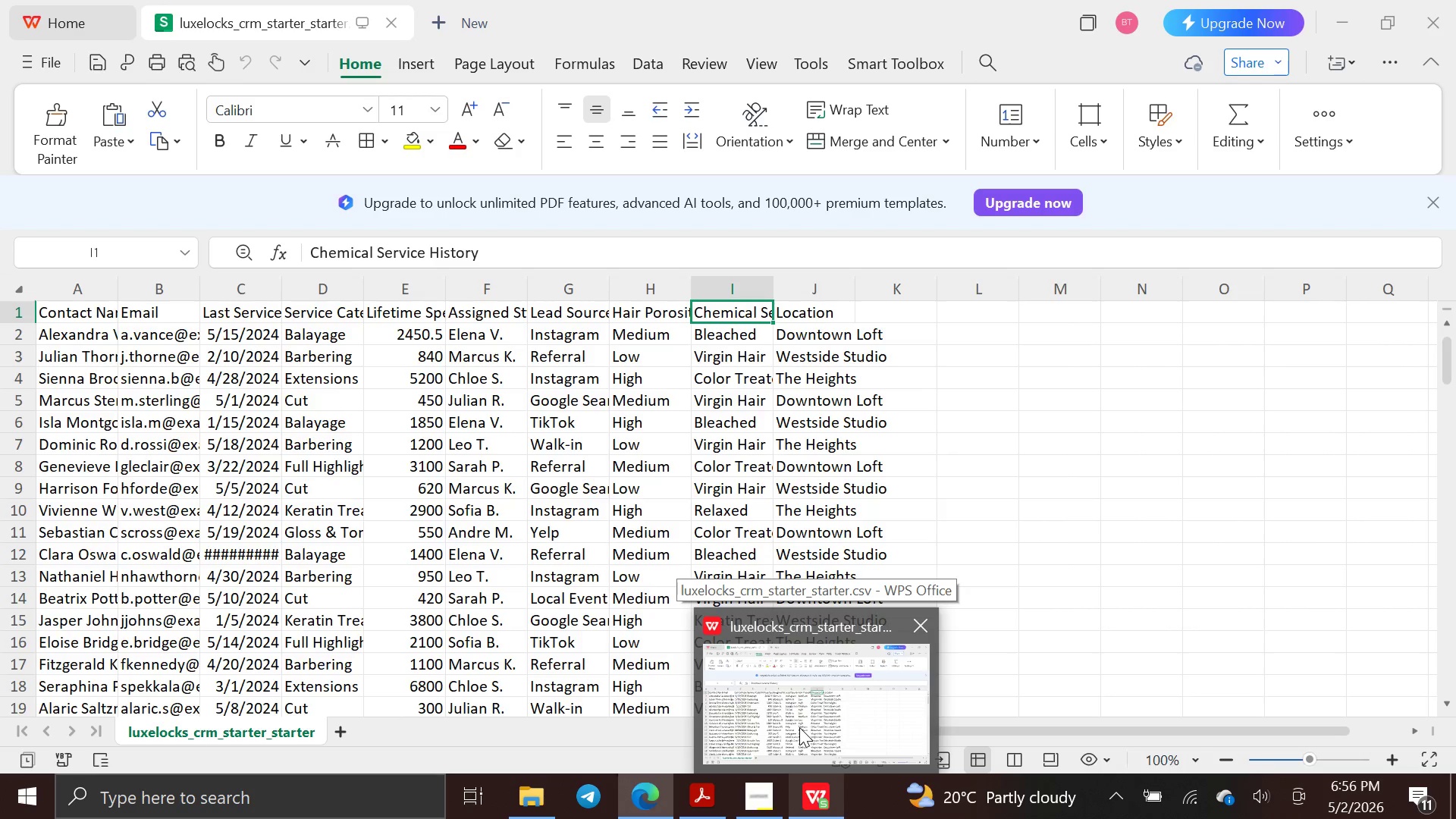 
left_click([821, 783])
 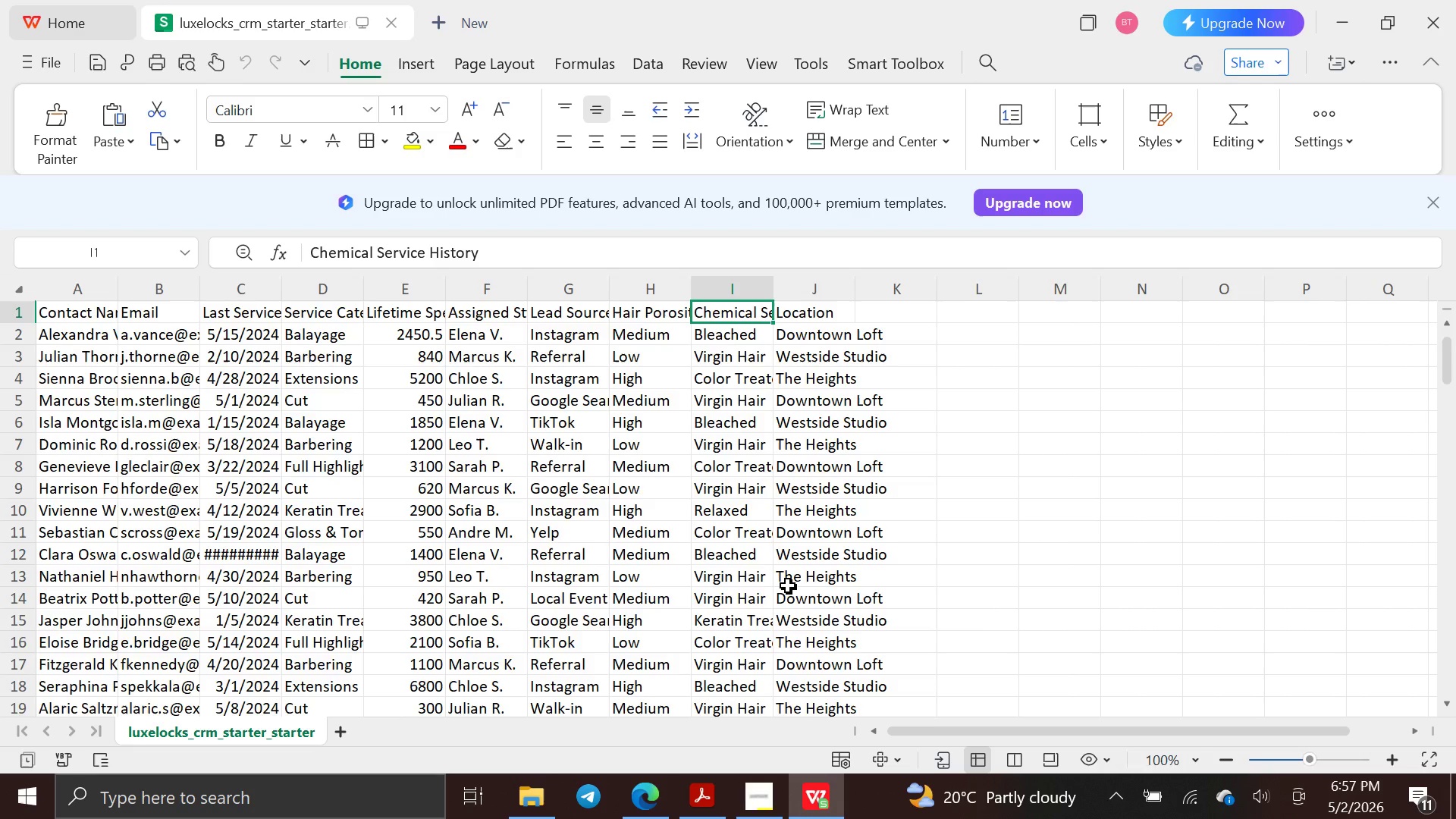 
scroll: coordinate [788, 585], scroll_direction: down, amount: 3.0
 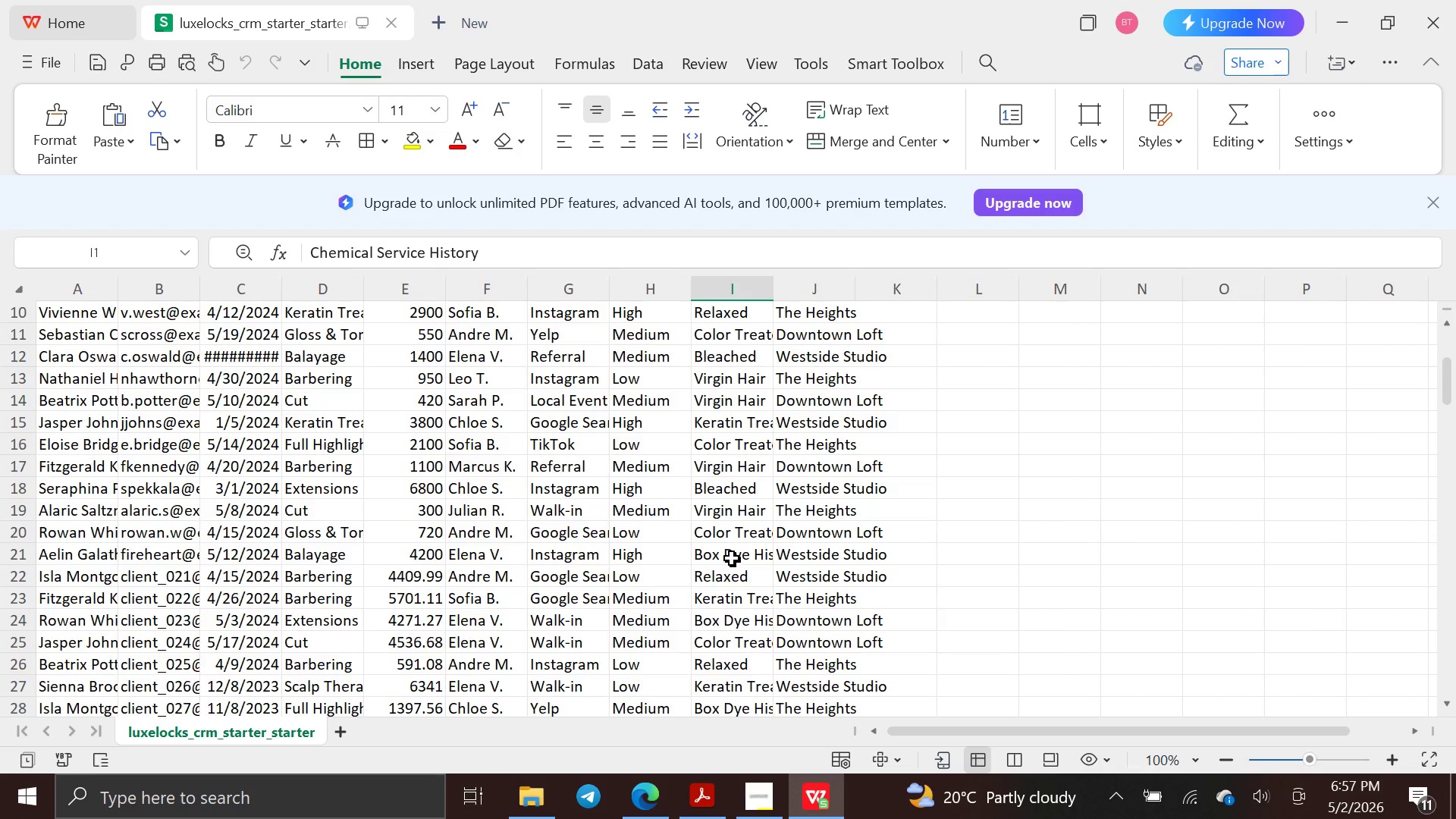 
left_click([726, 604])
 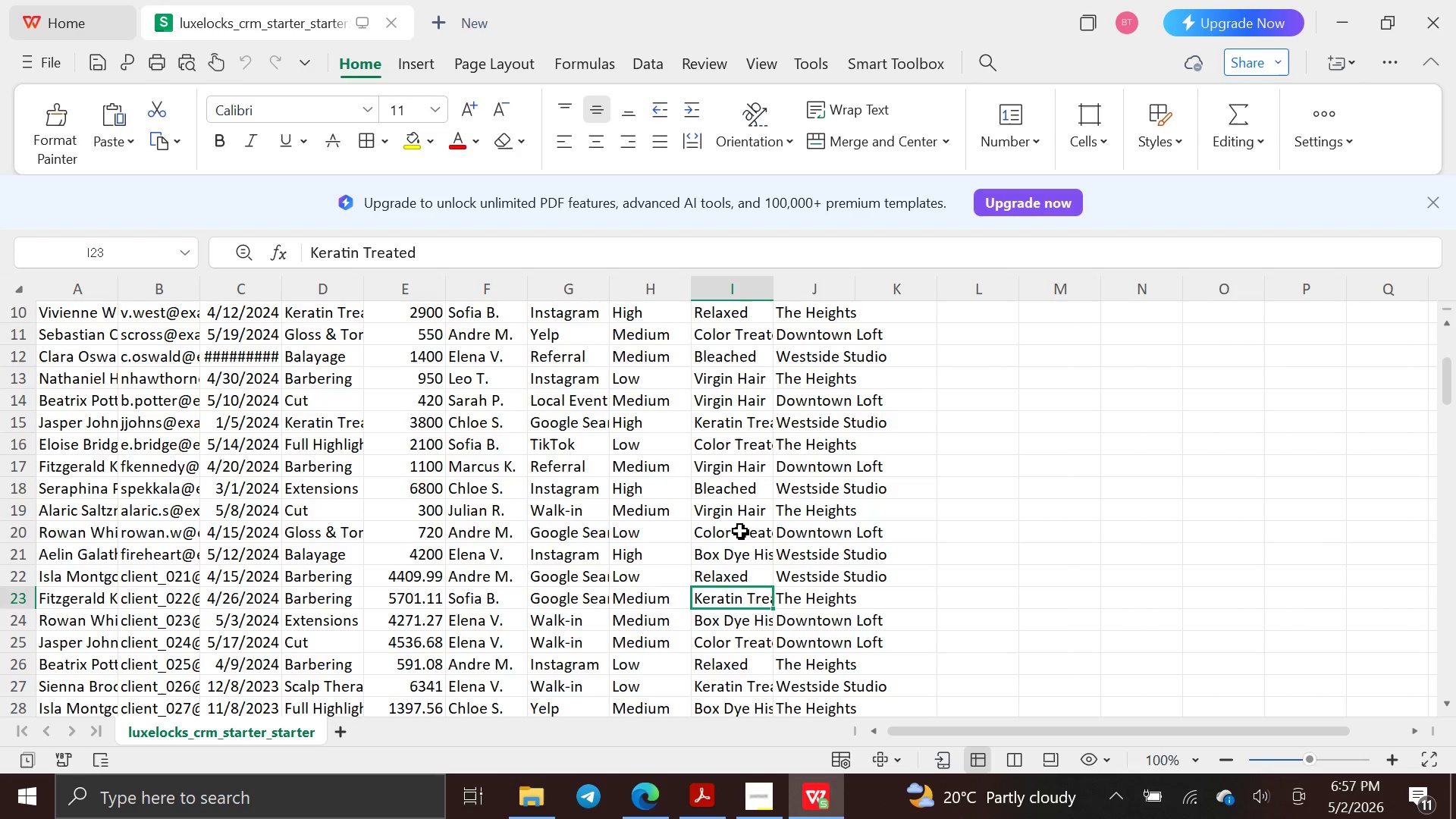 
left_click([741, 532])
 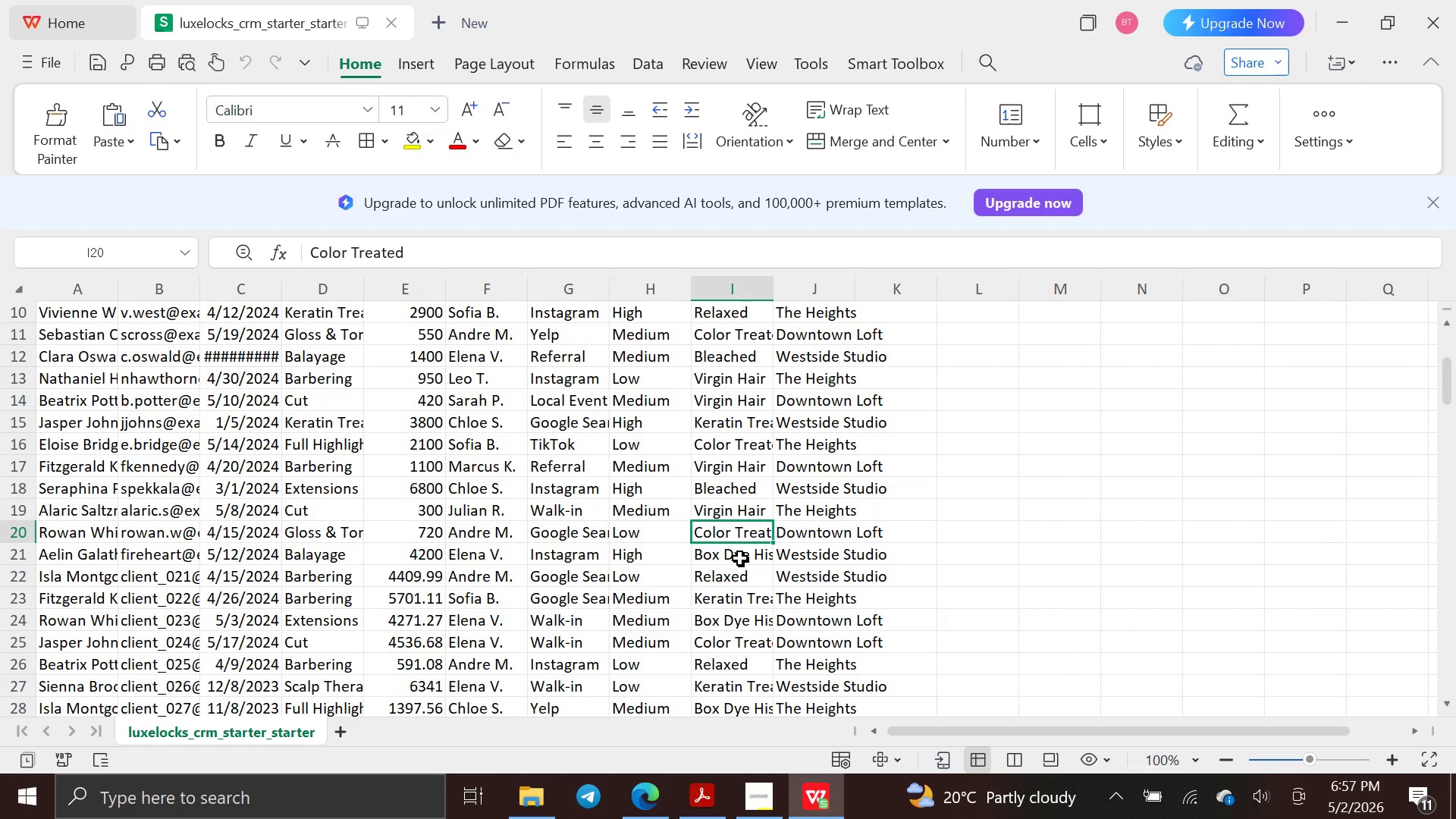 
left_click([740, 558])
 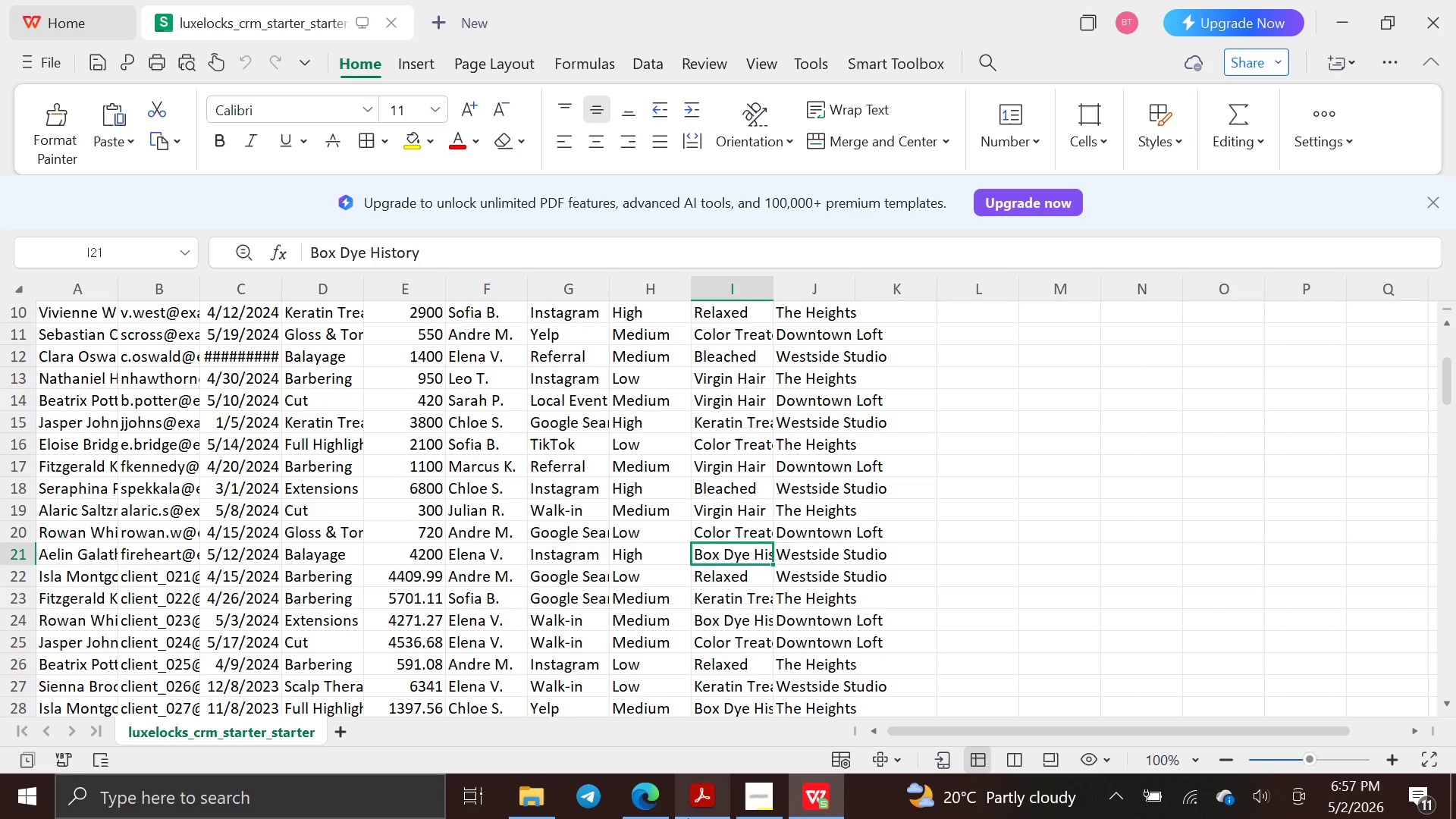 
left_click([656, 805])
 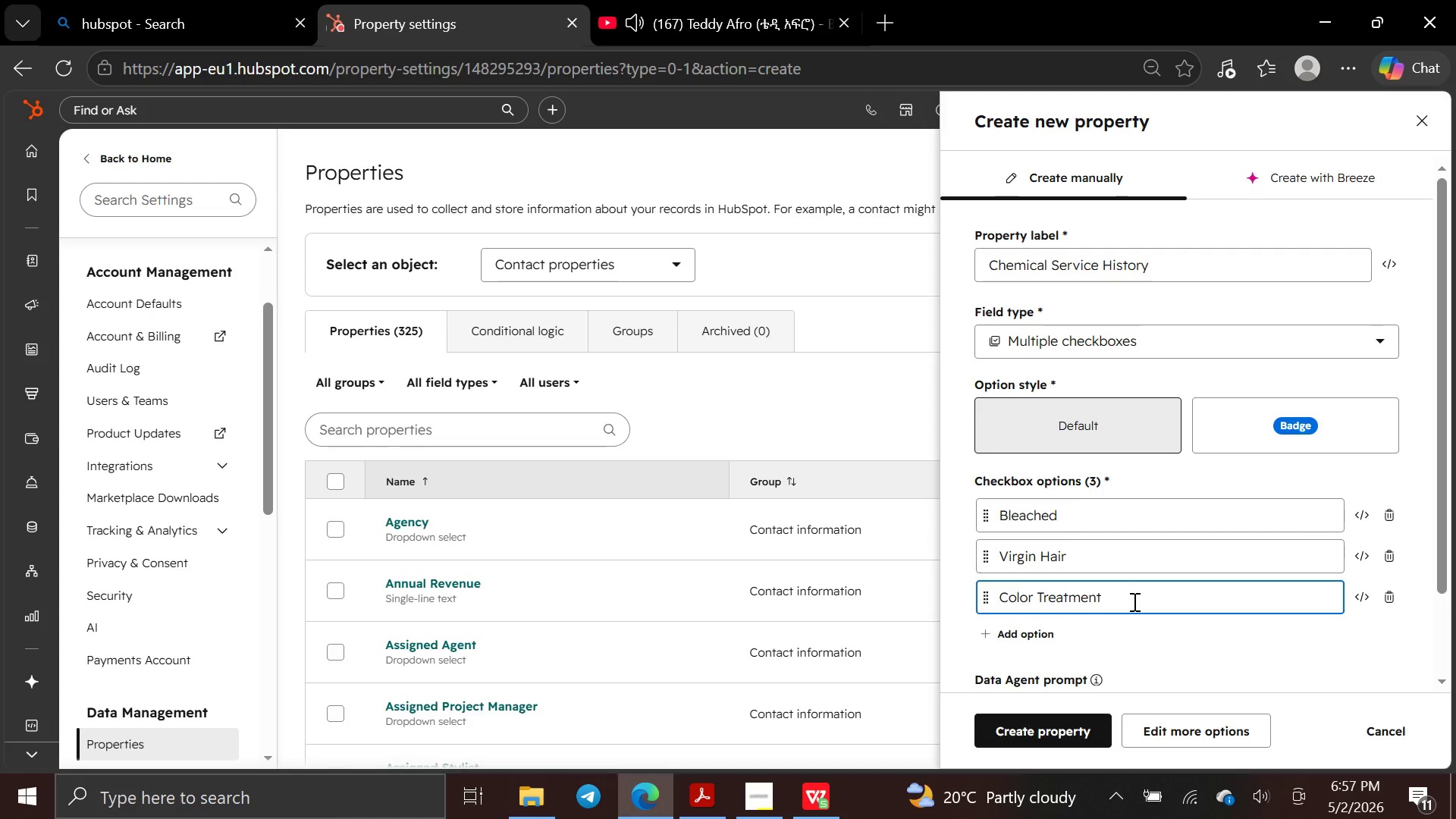 
key(Backspace)
key(Backspace)
key(Backspace)
key(Backspace)
type(ed)
 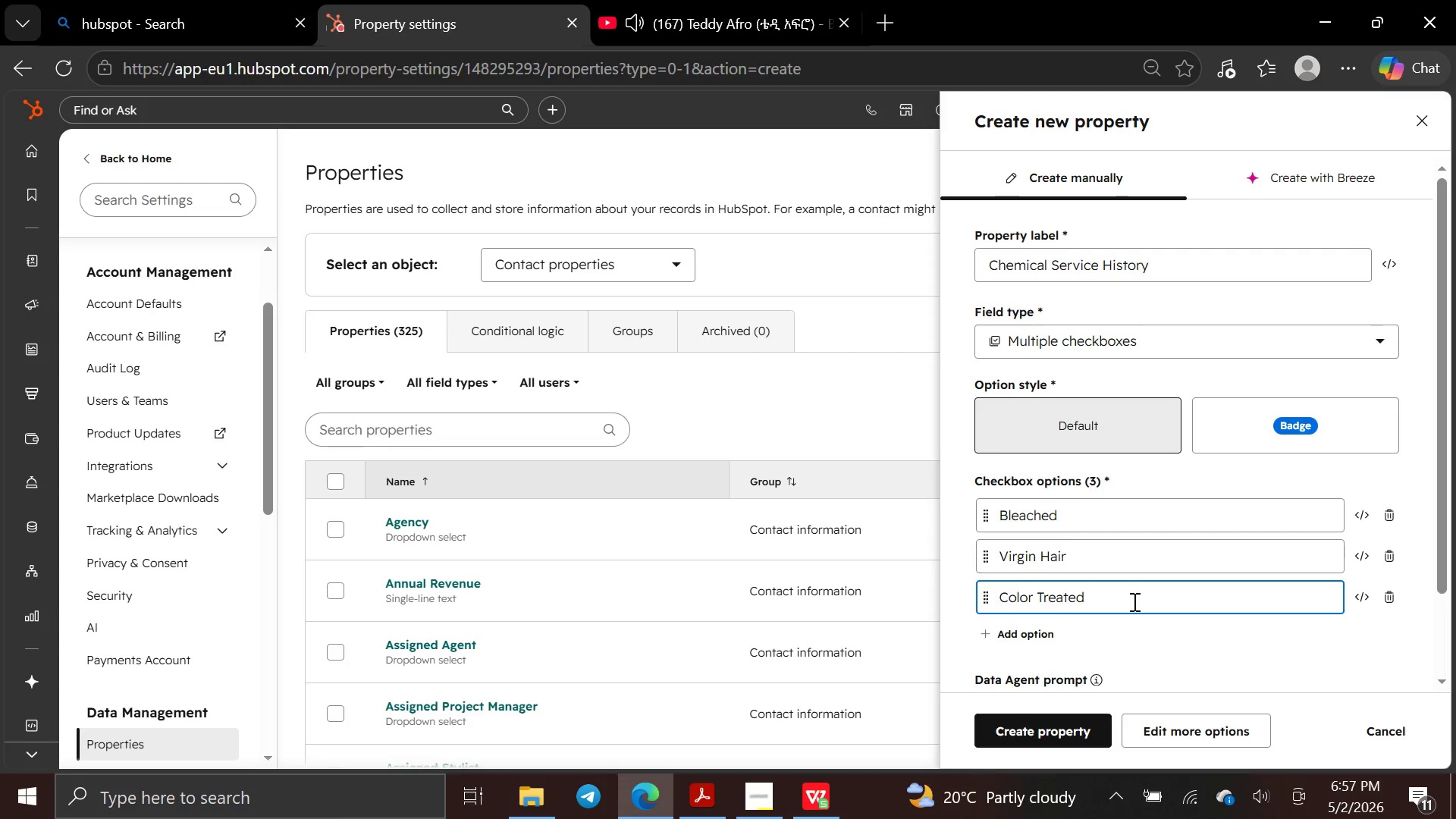 
key(Enter)
 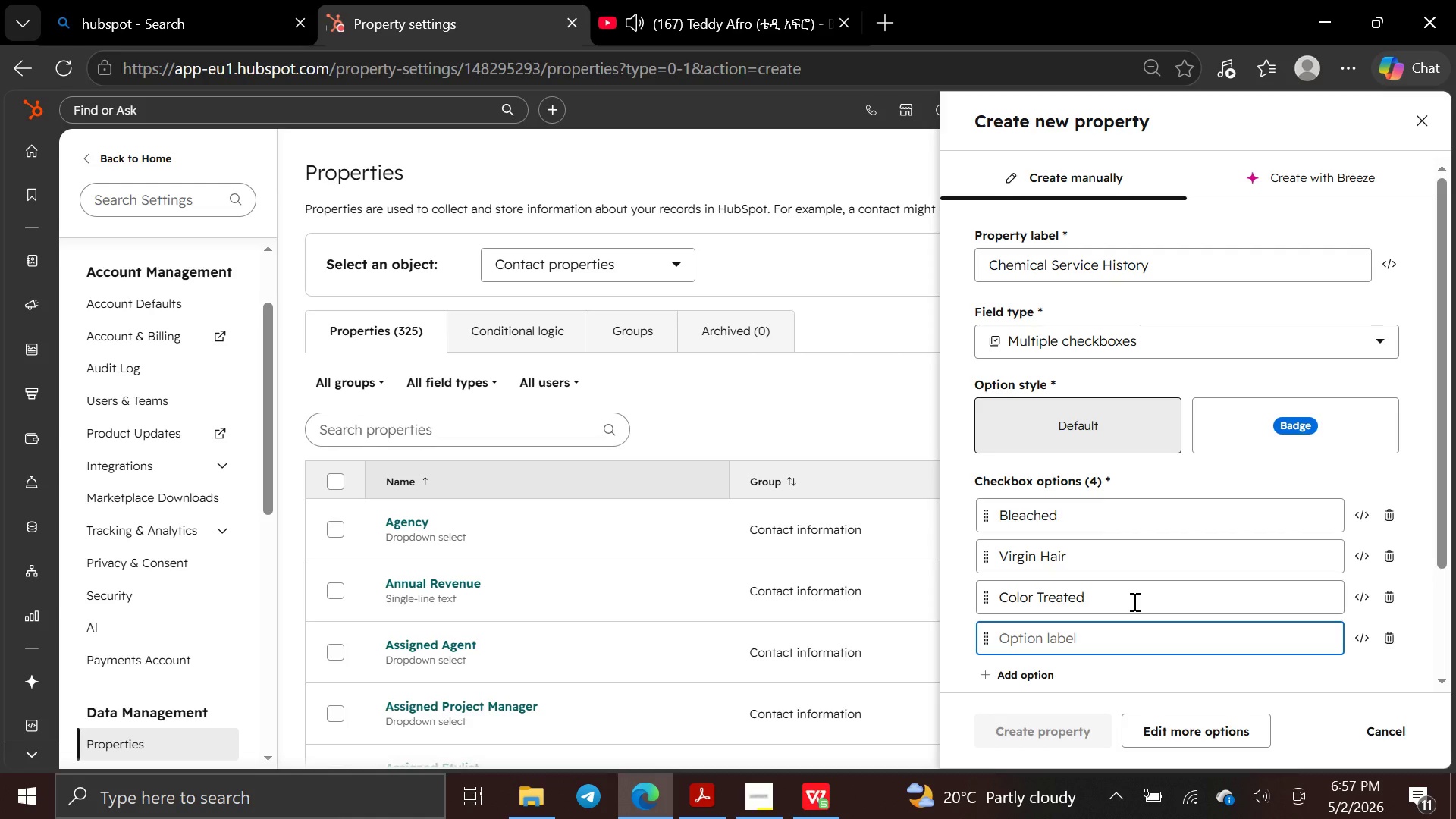 
type(Keratin Treated)
 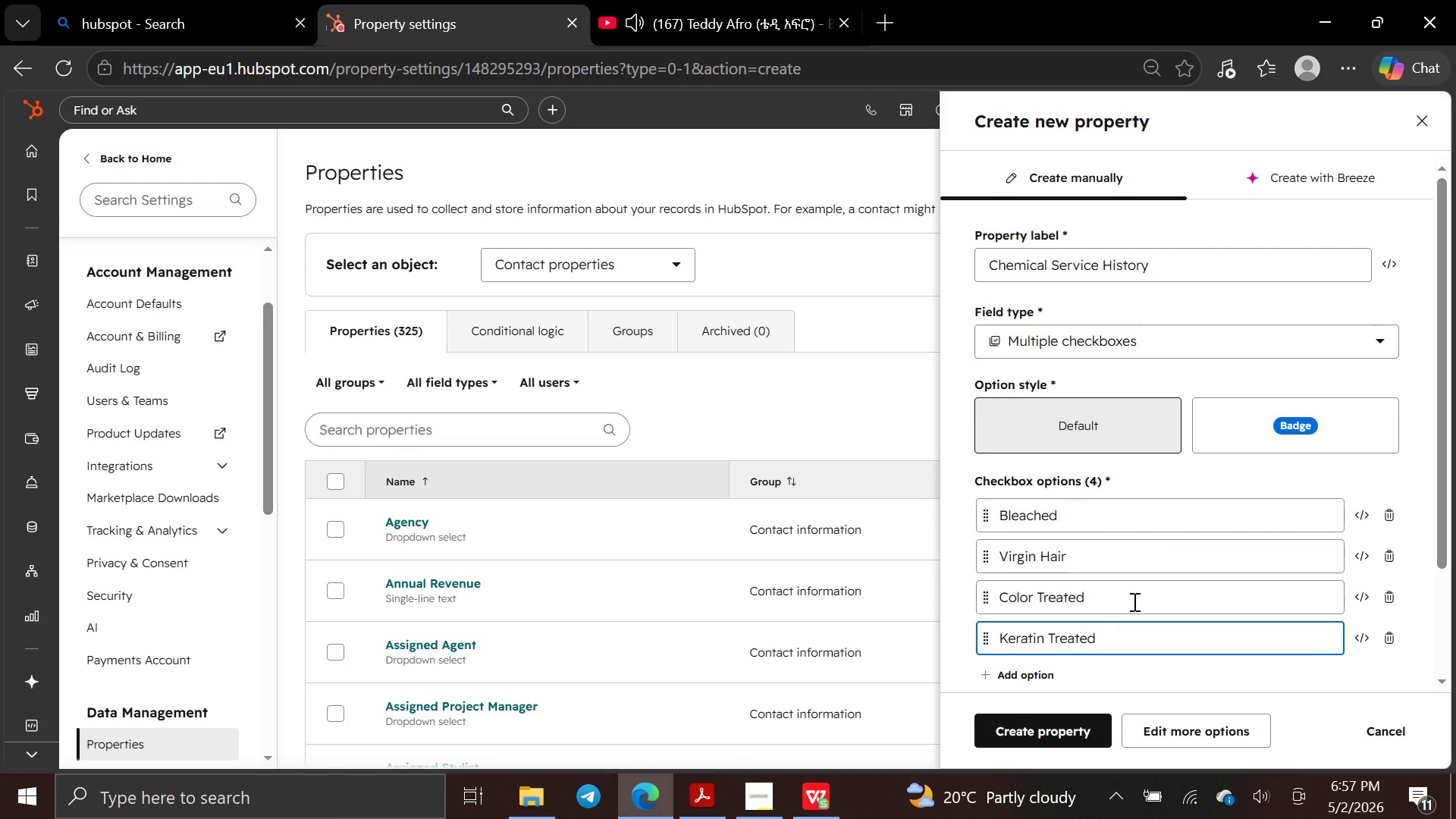 
key(Enter)
 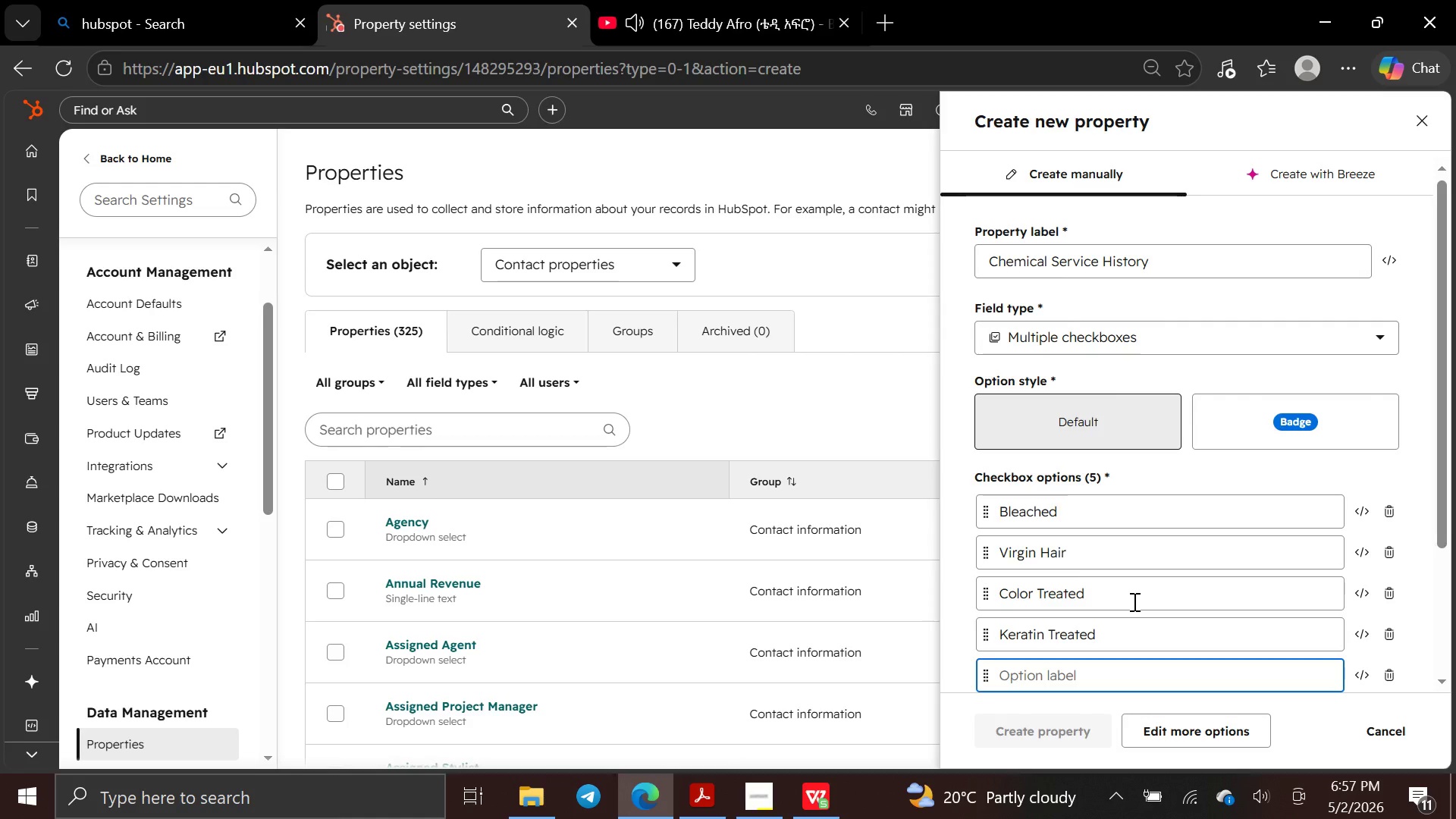 
wait(6.56)
 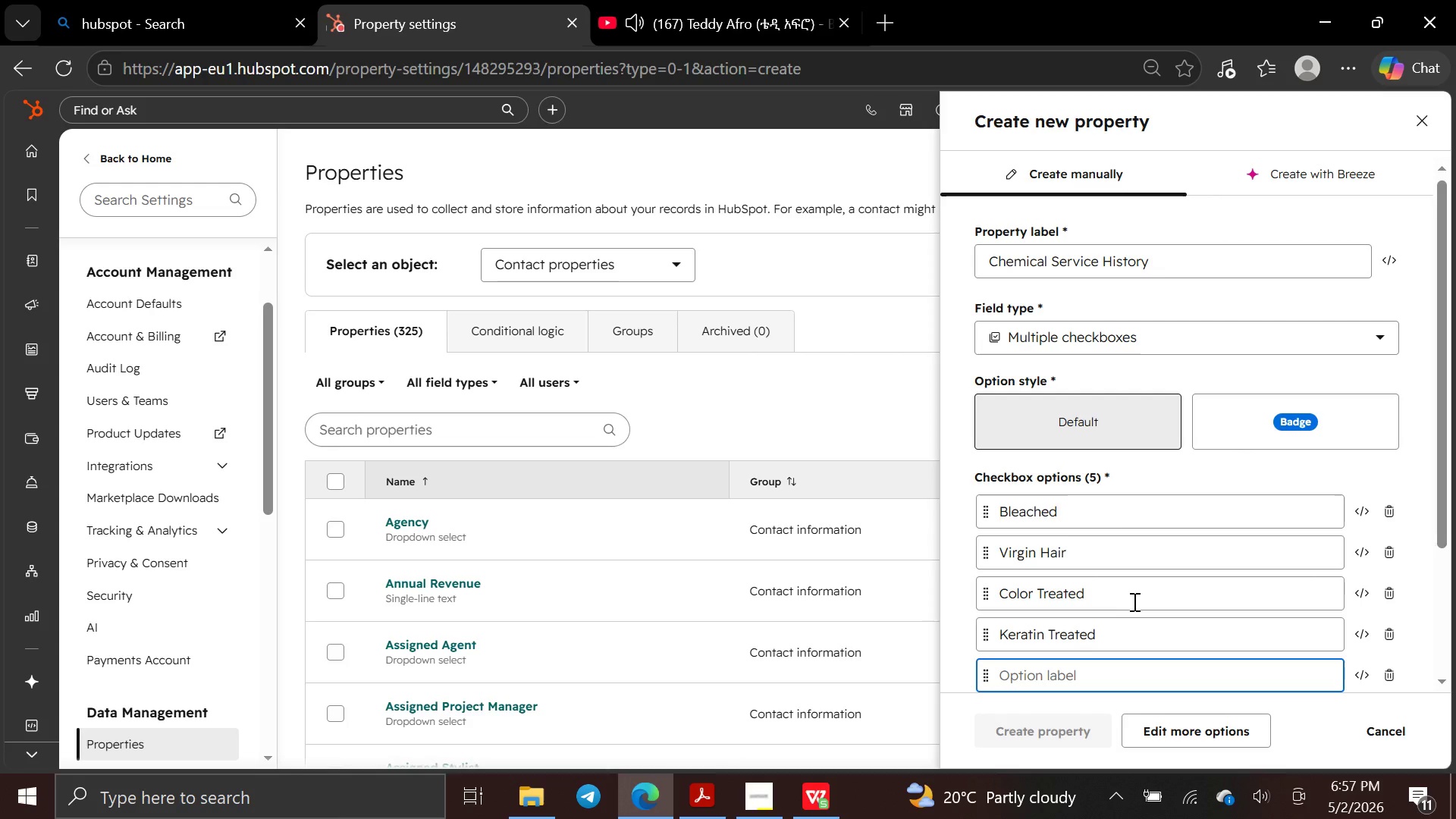 
type(Box)
 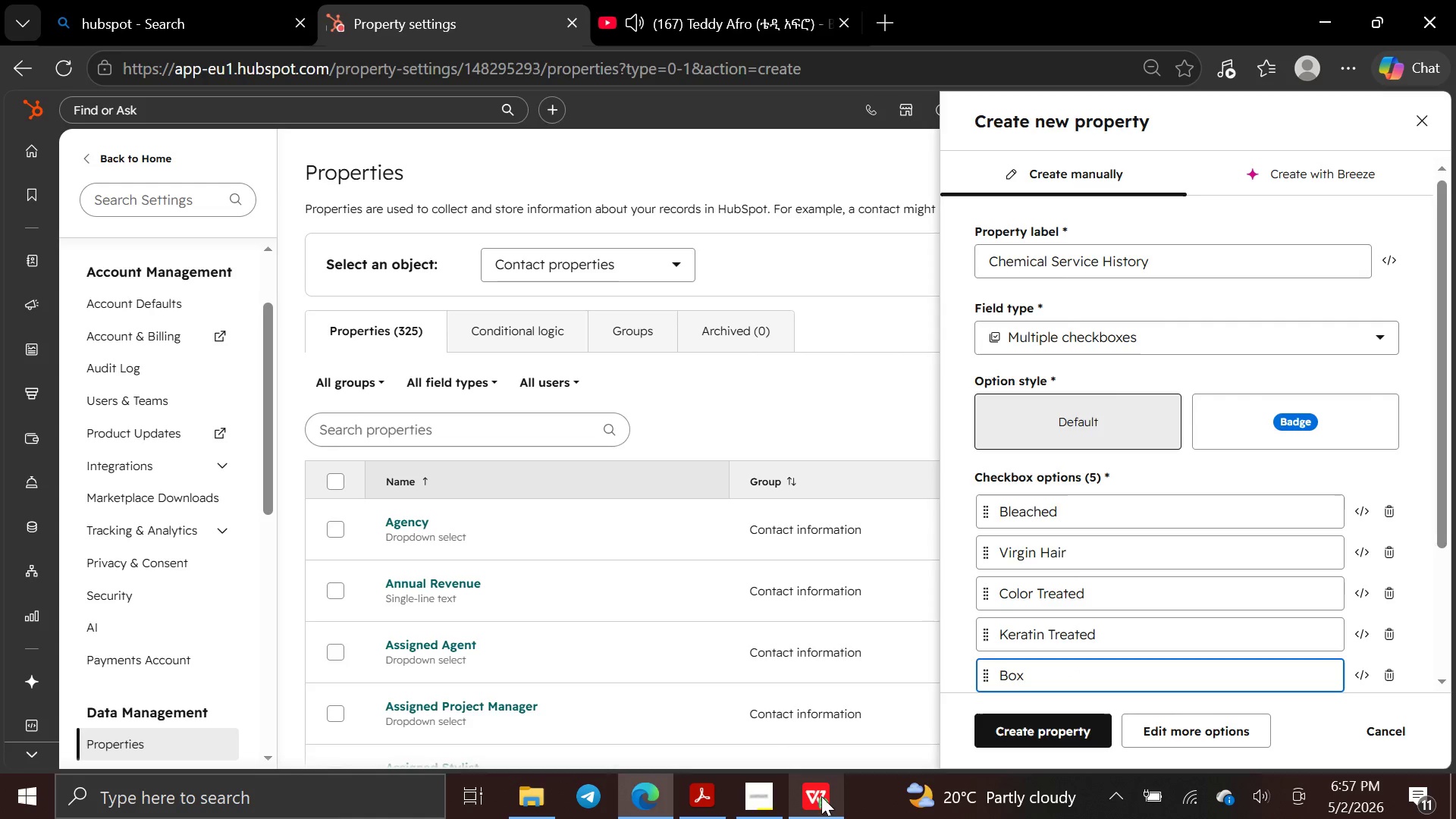 
mouse_move([794, 742])
 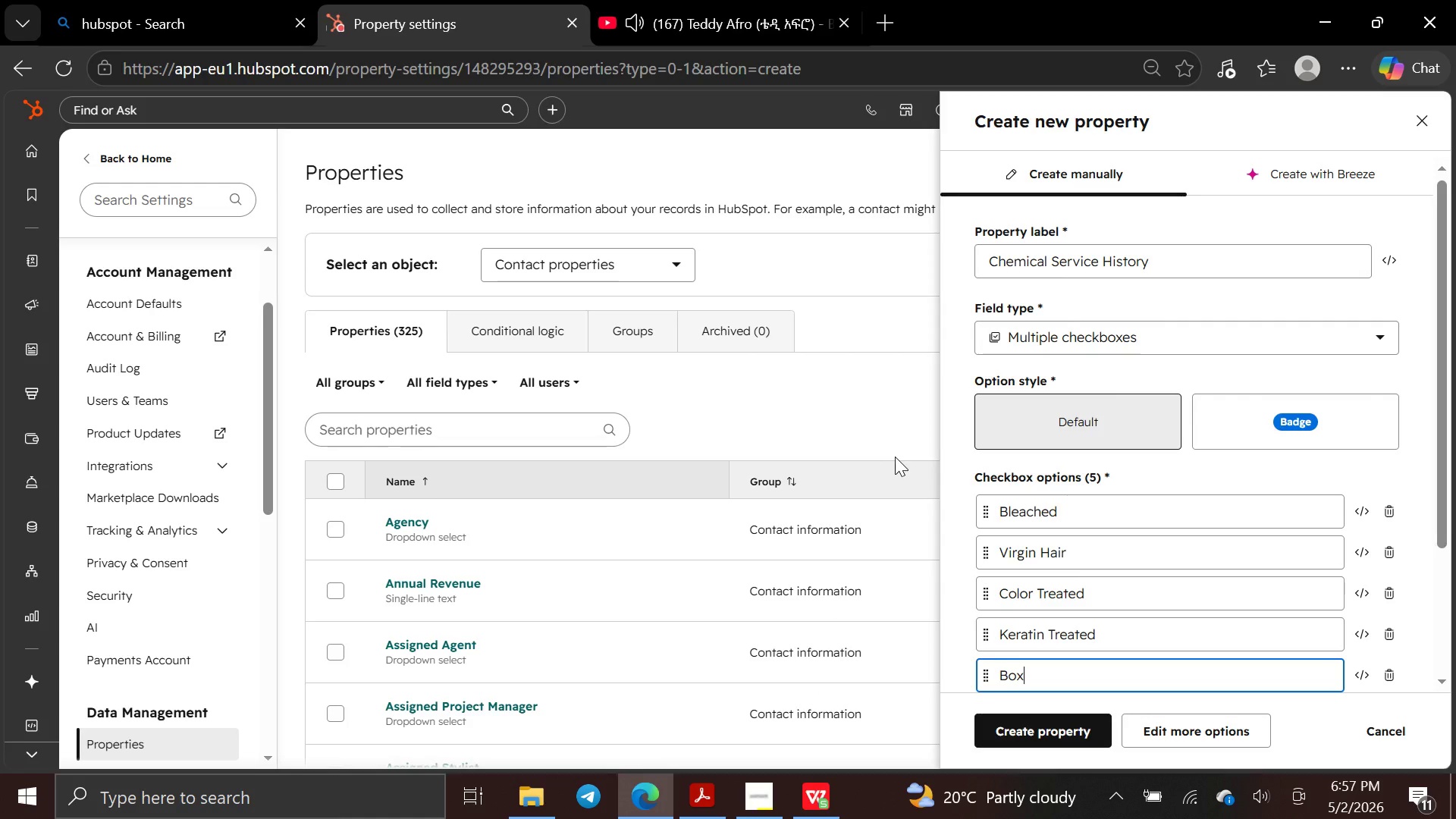 
type( Dye History)
 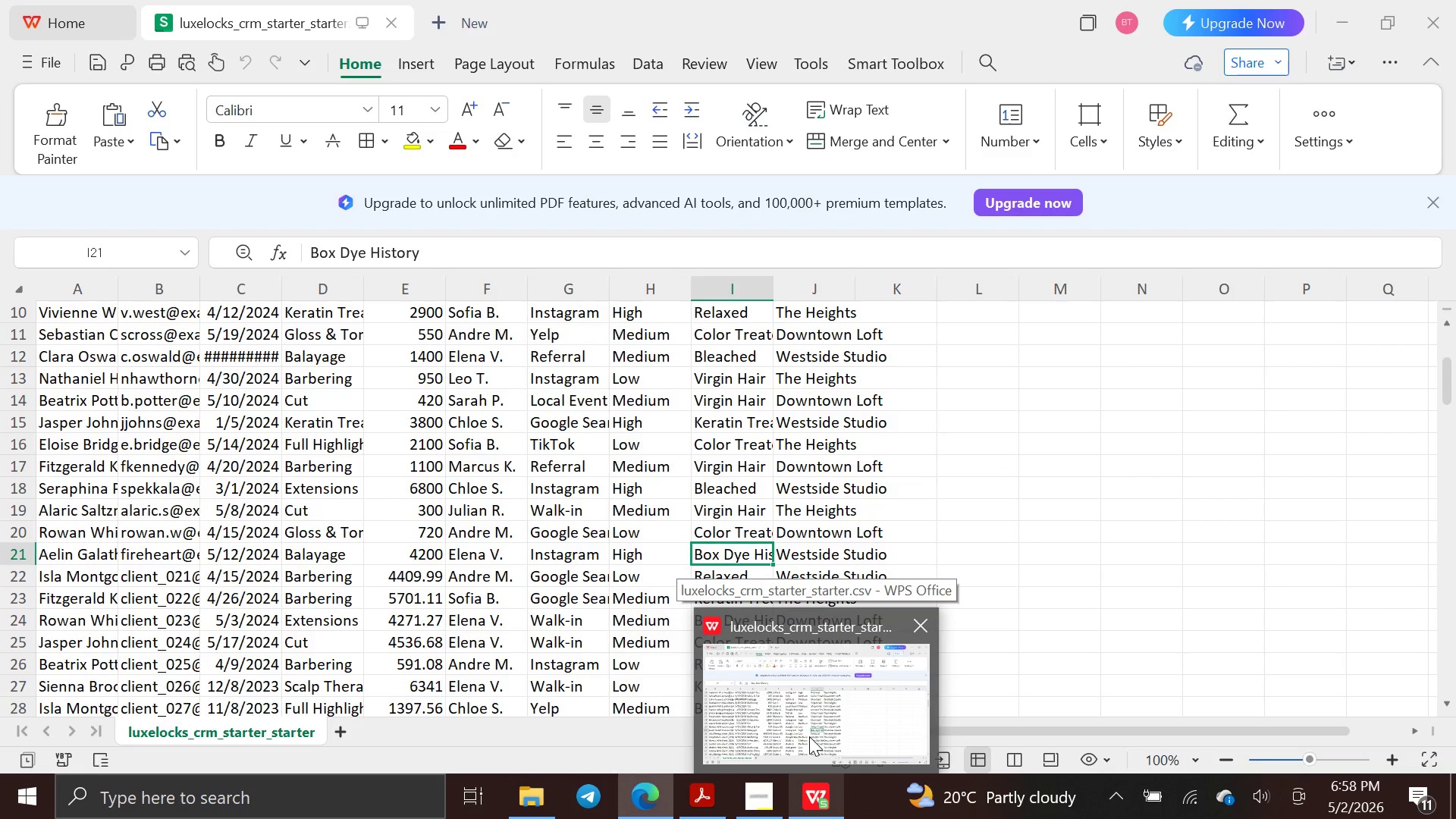 
wait(5.61)
 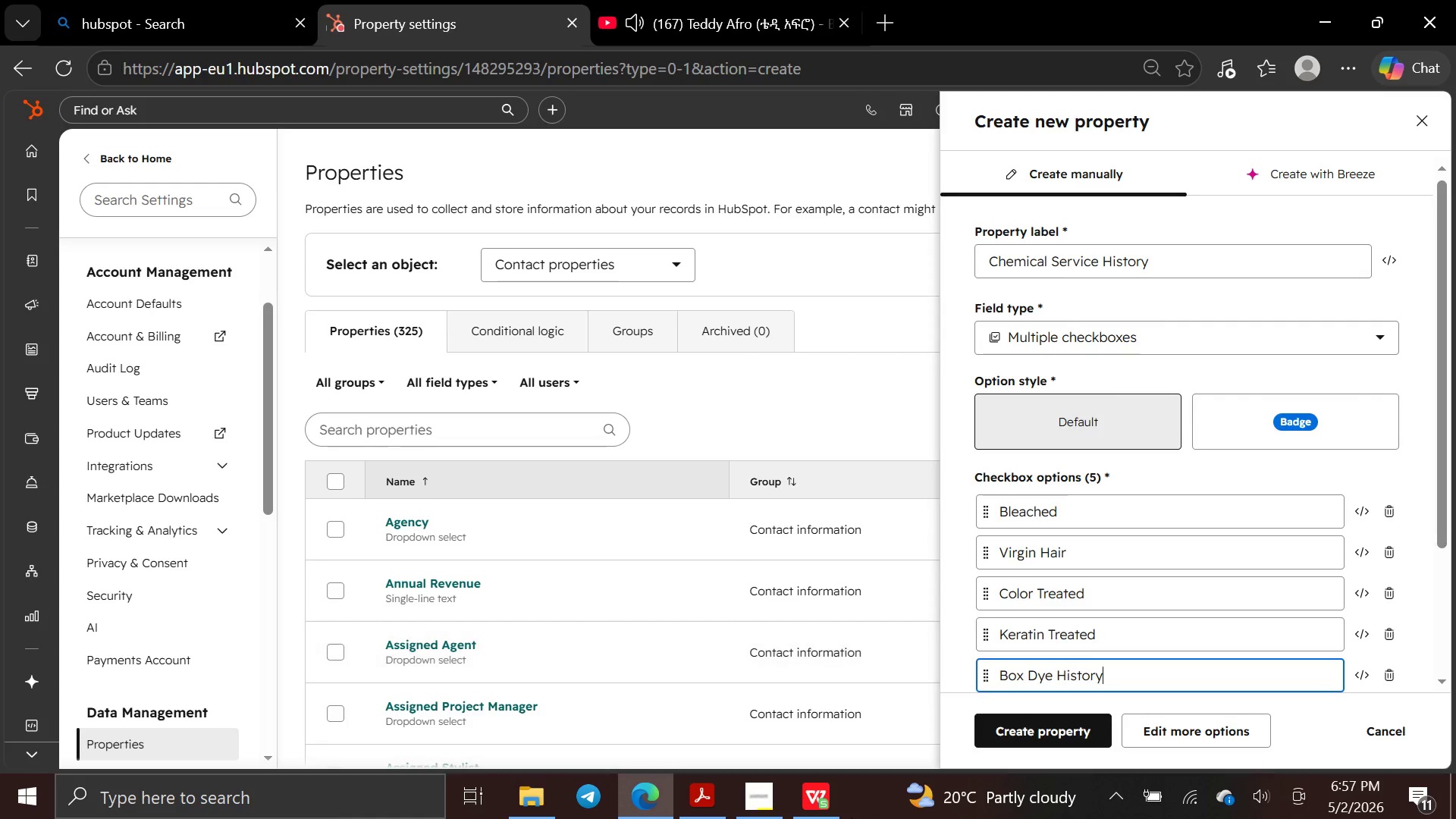 
left_click([803, 696])
 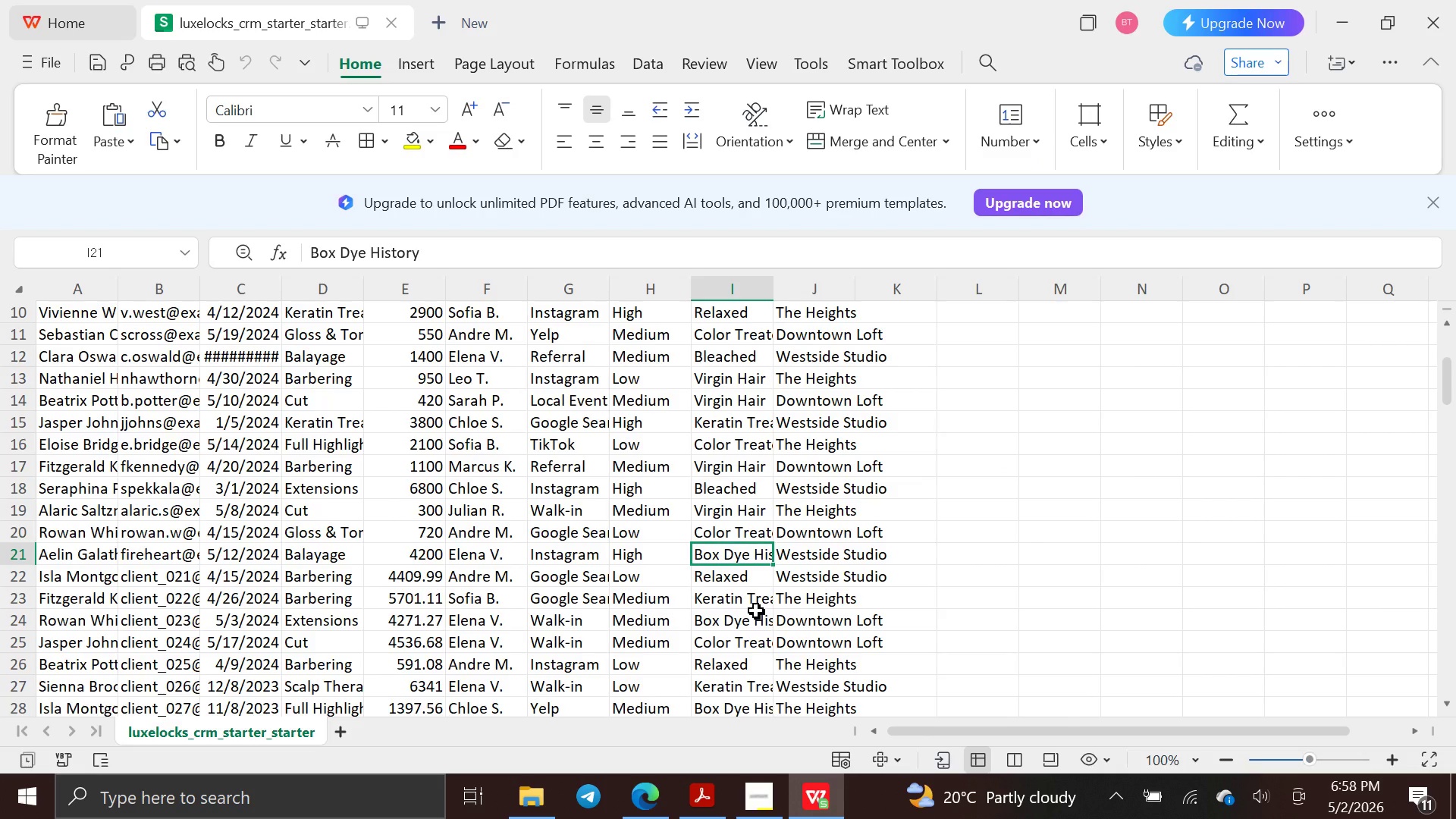 
scroll: coordinate [756, 610], scroll_direction: down, amount: 1.0
 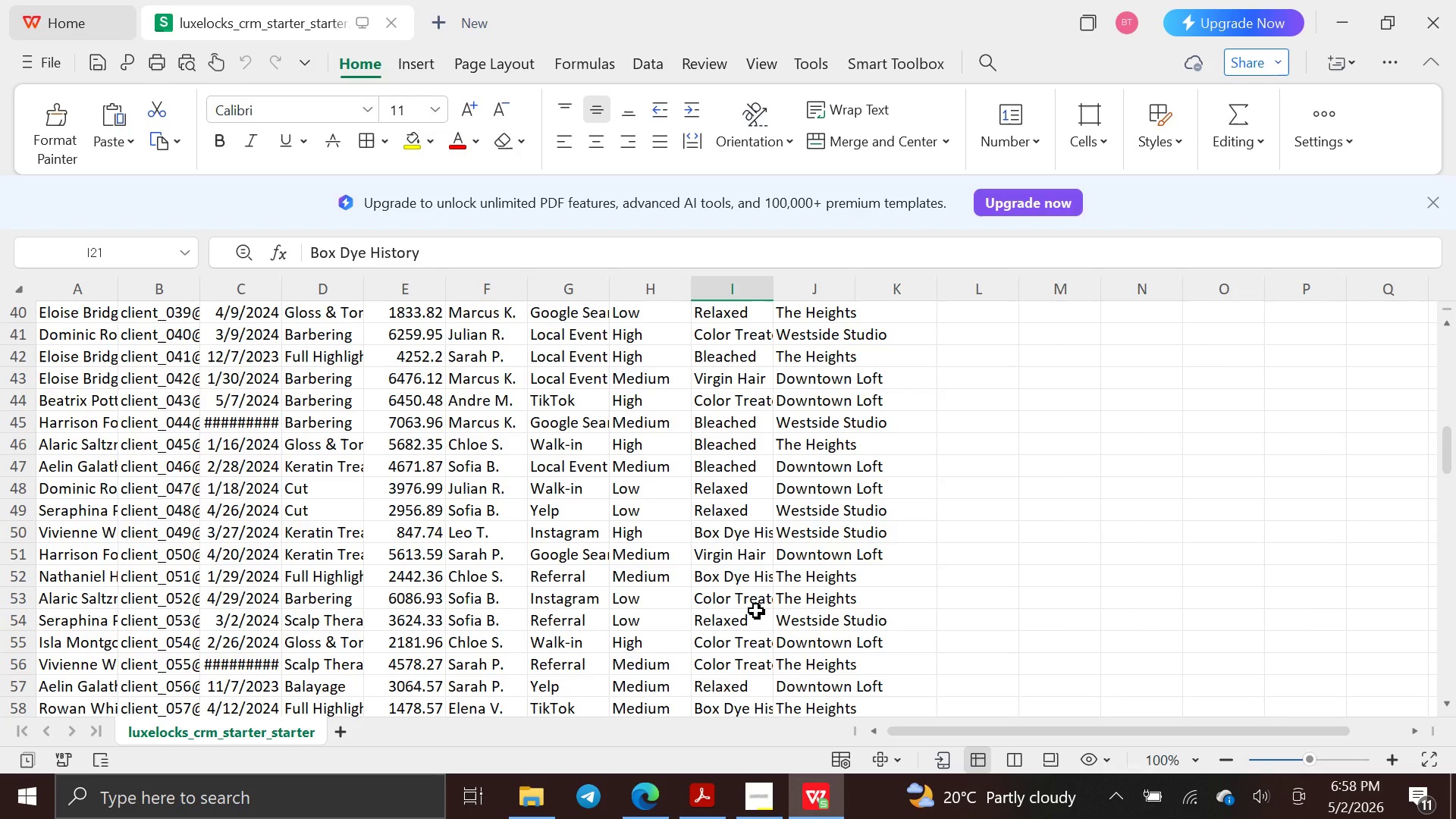 
left_click([754, 805])